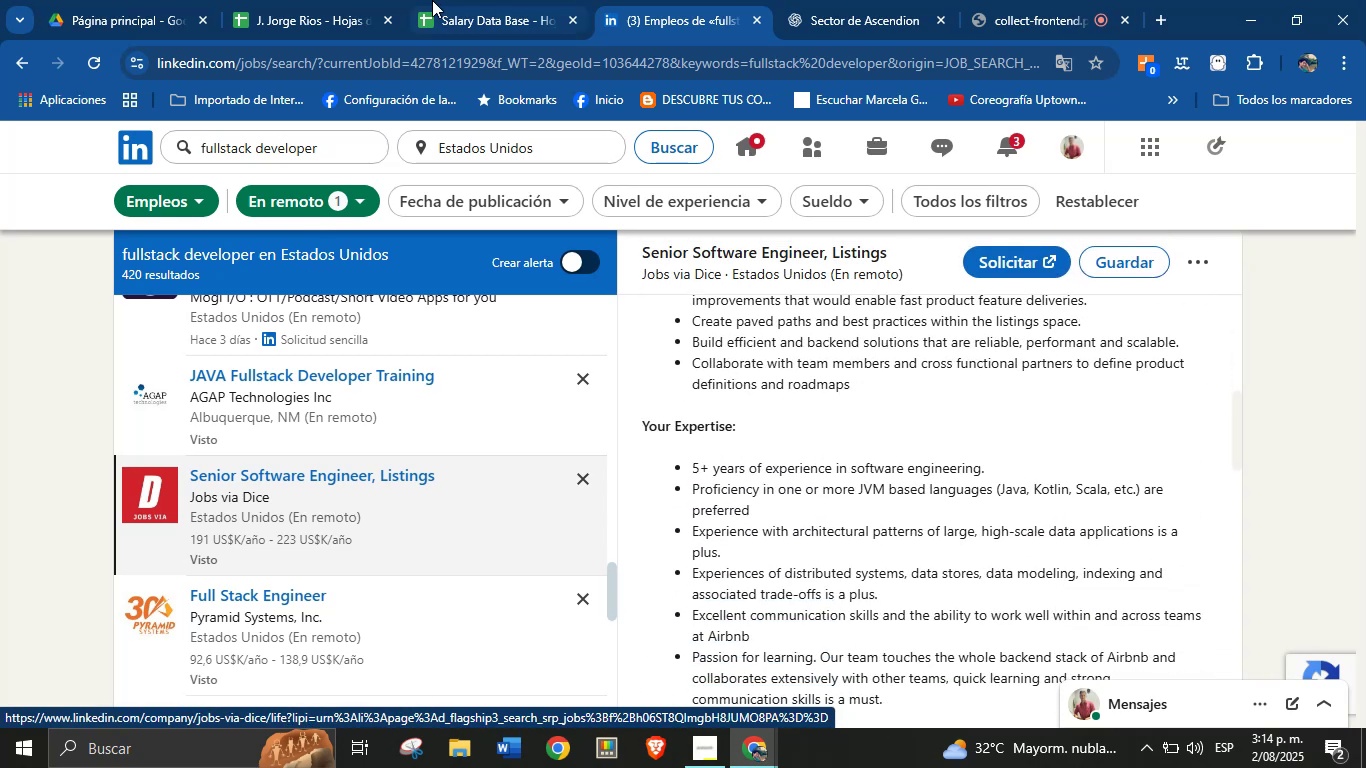 
left_click([455, 0])
 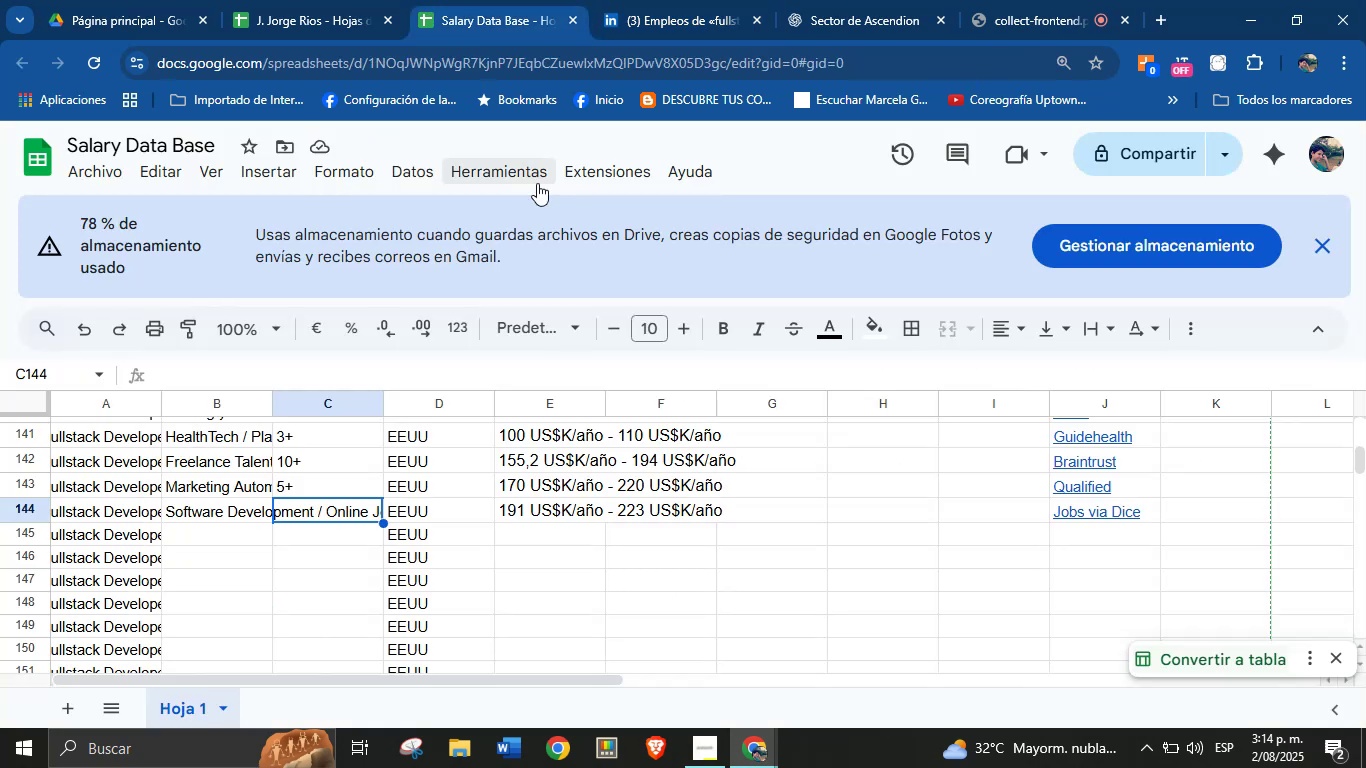 
key(5)
 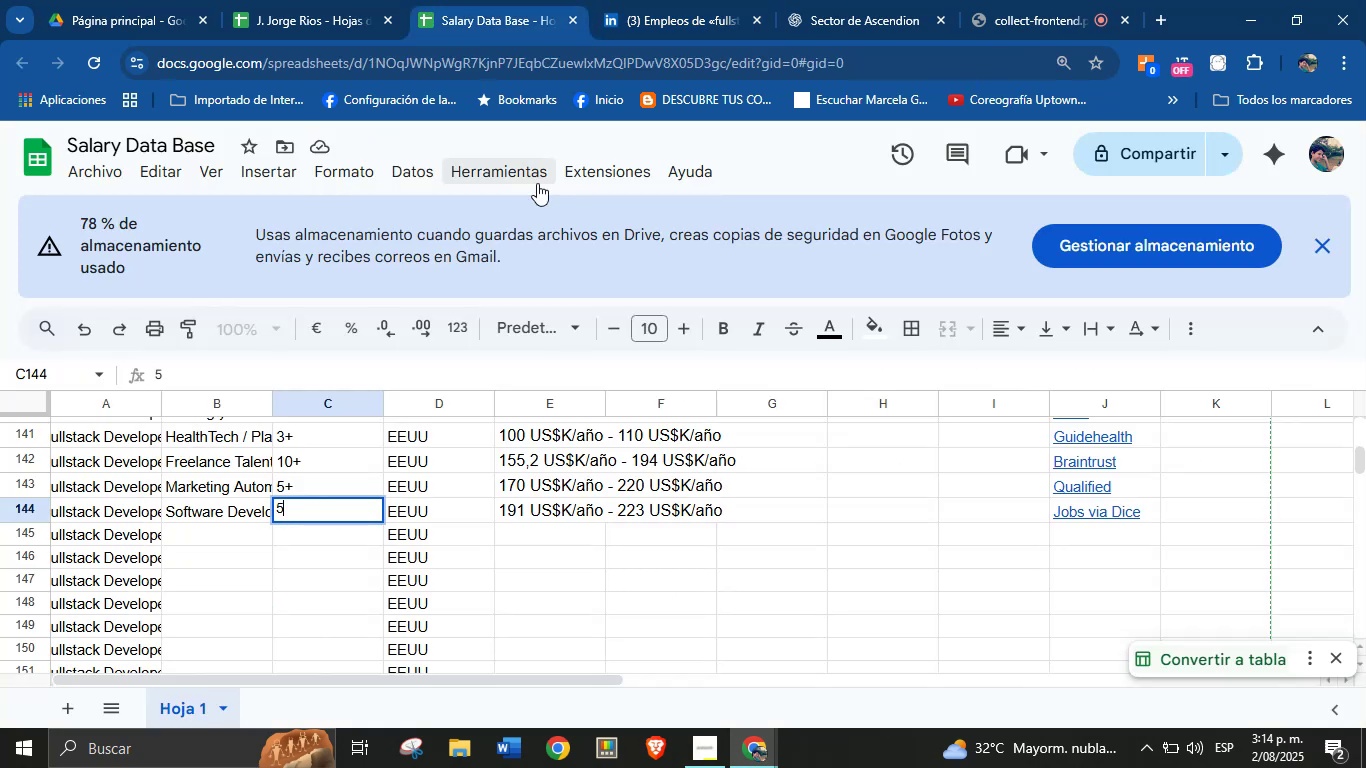 
key(Equal)
 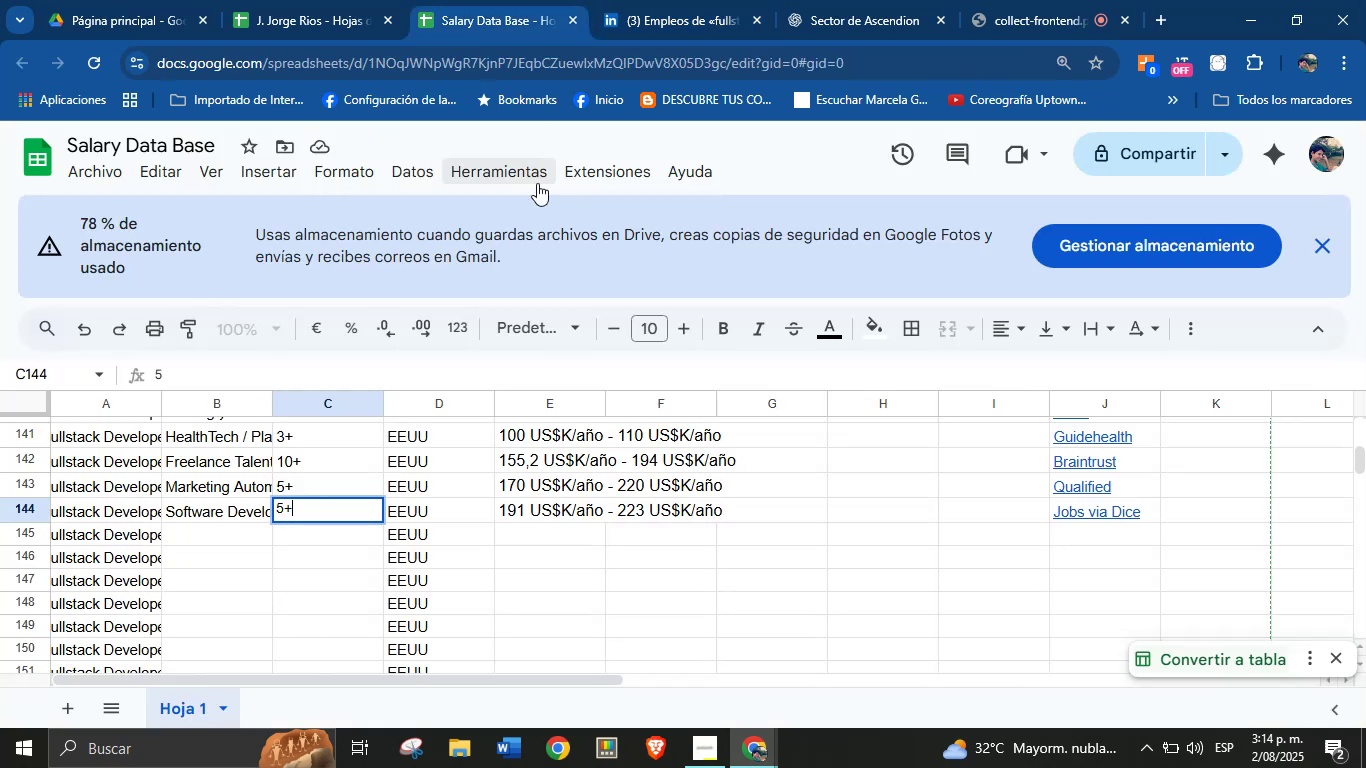 
key(Enter)
 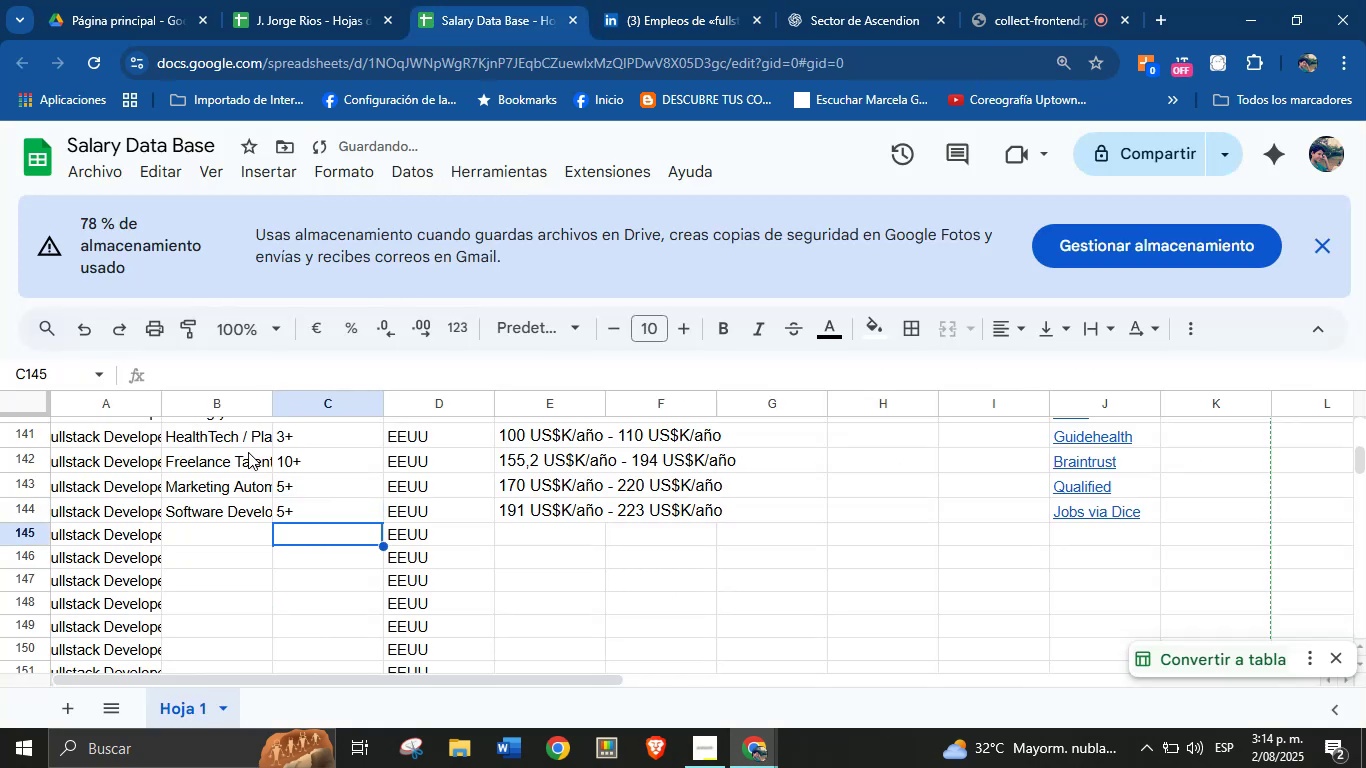 
left_click([231, 533])
 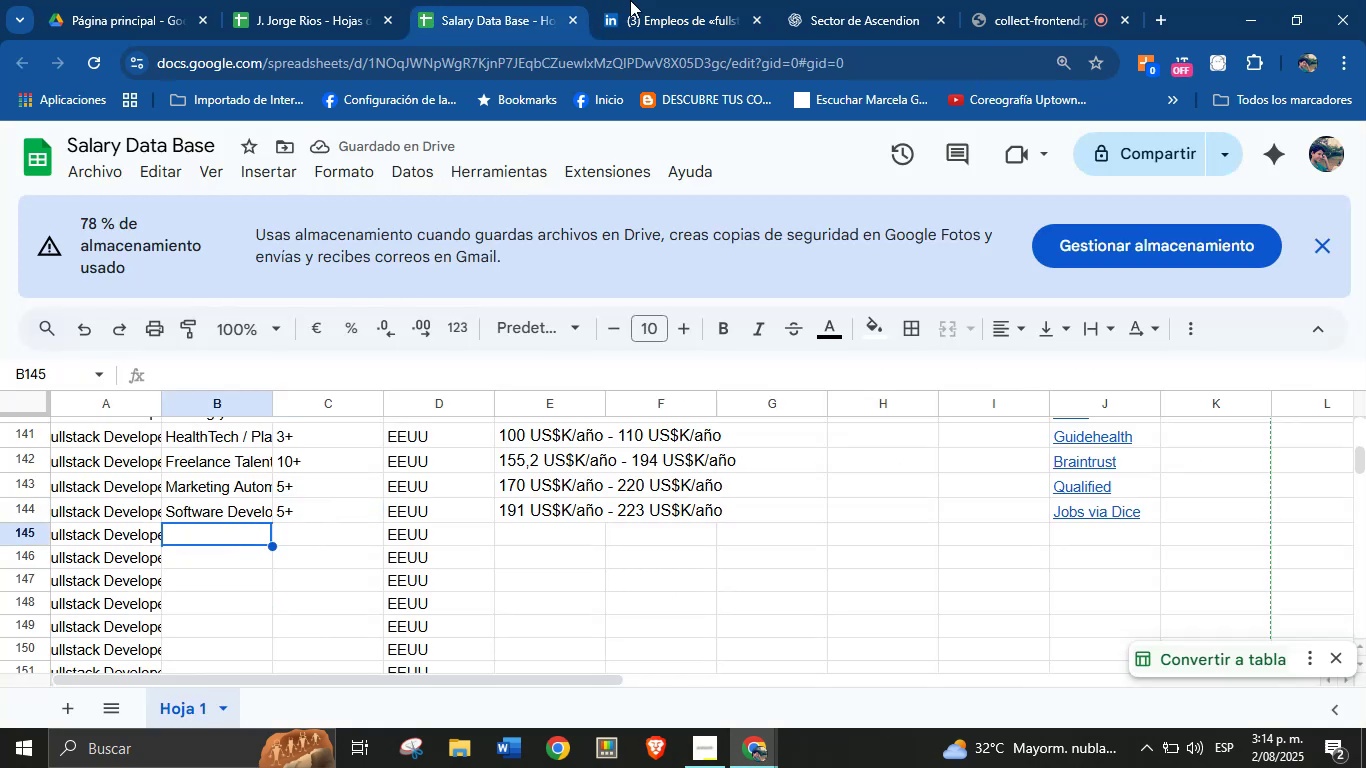 
left_click([668, 0])
 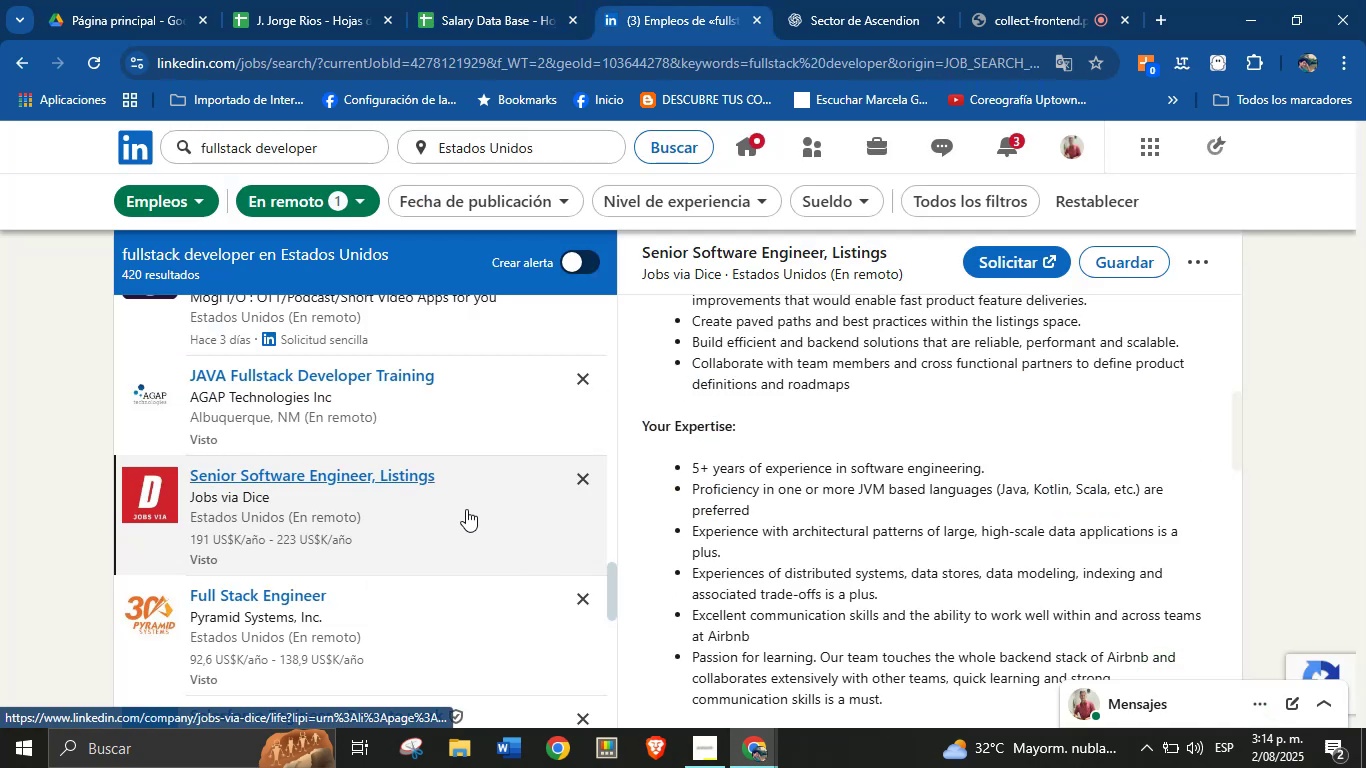 
scroll: coordinate [426, 506], scroll_direction: down, amount: 5.0
 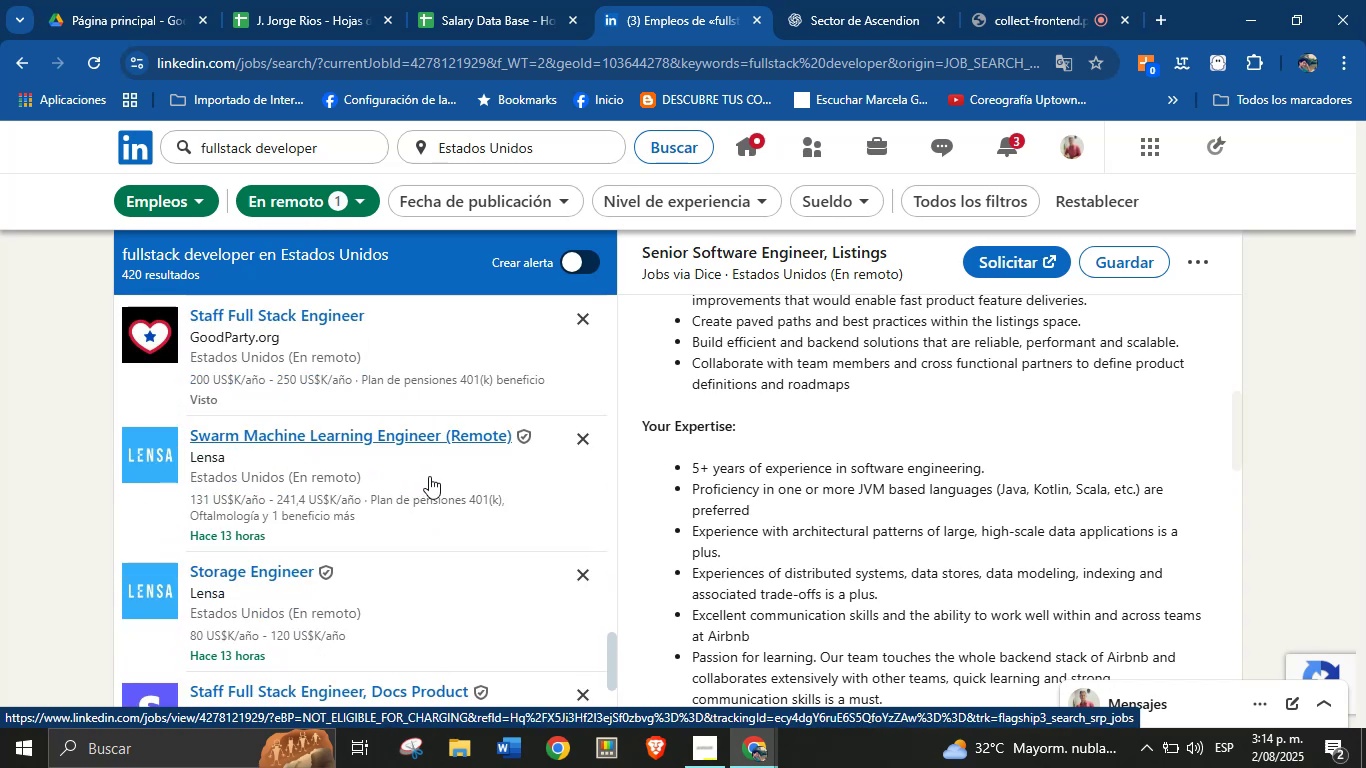 
left_click([417, 474])
 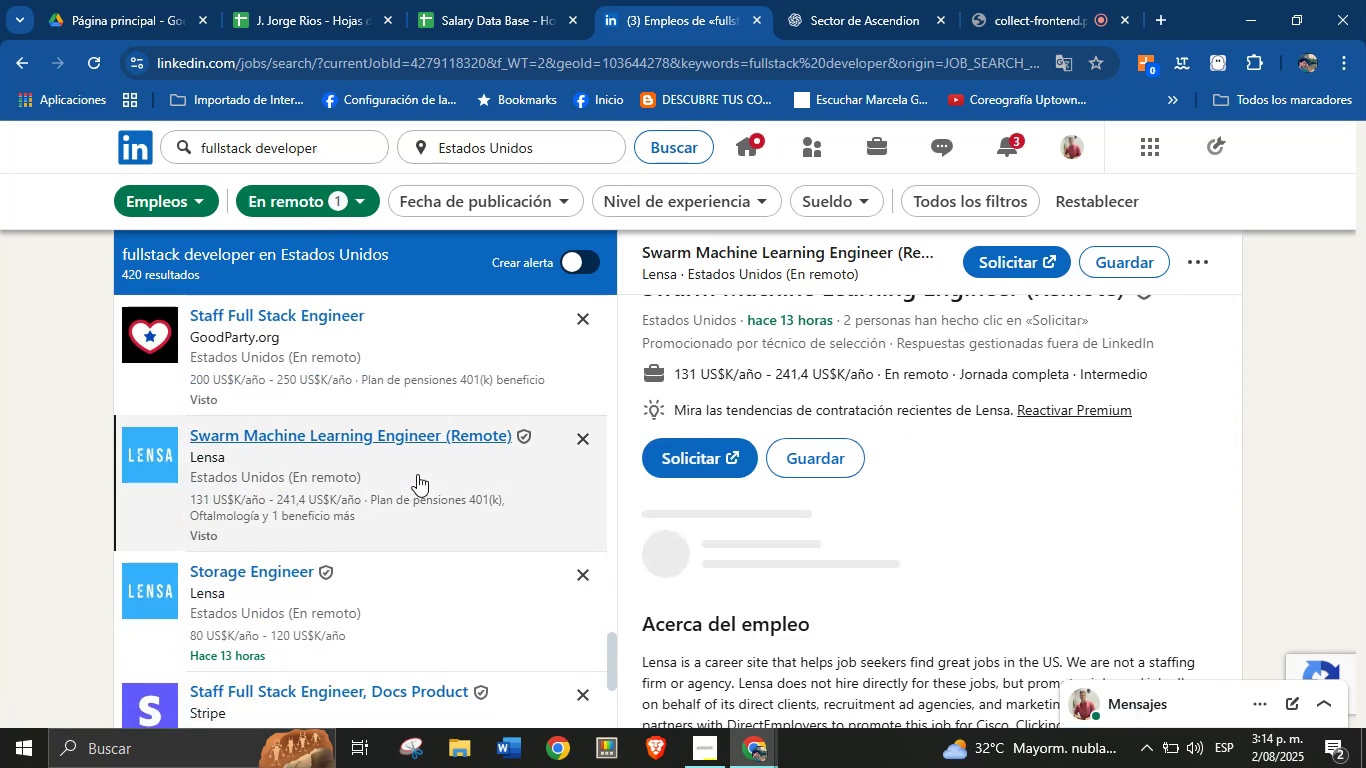 
wait(9.1)
 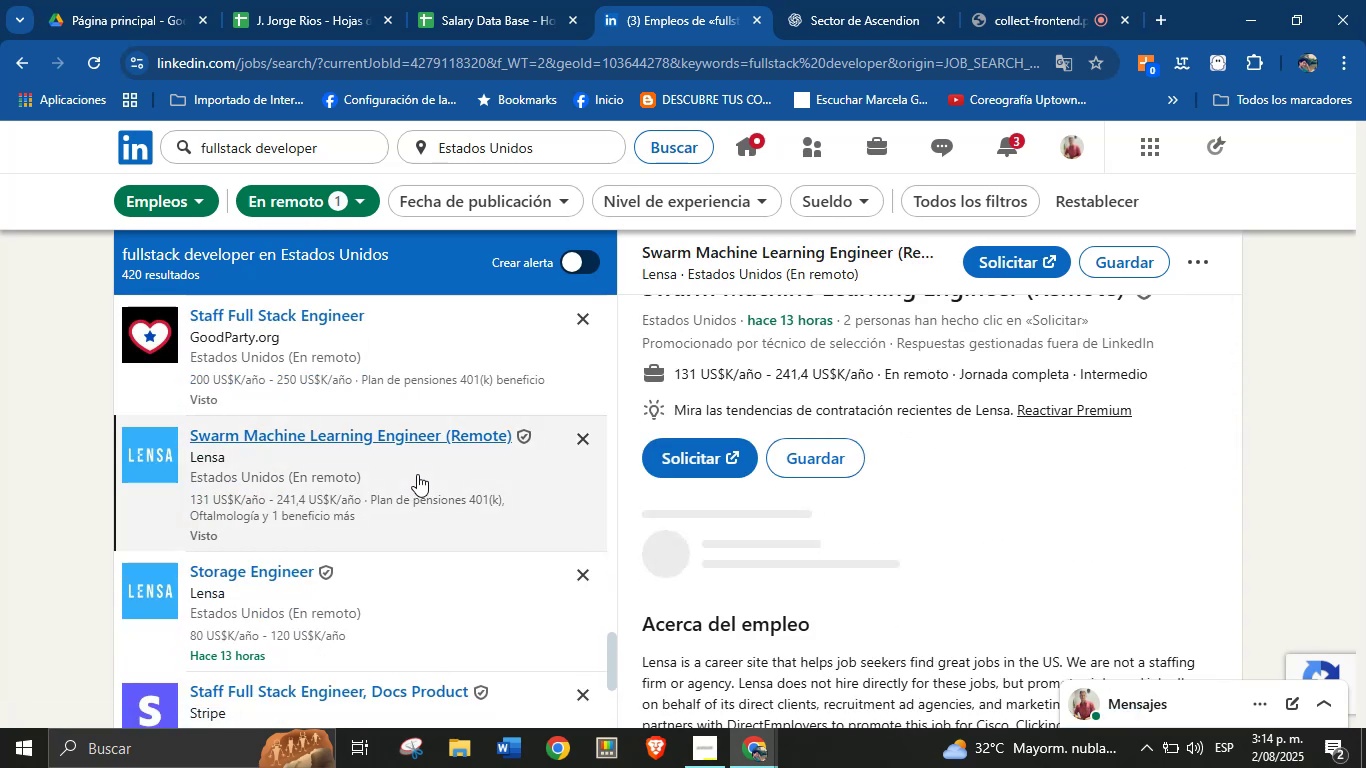 
scroll: coordinate [872, 369], scroll_direction: up, amount: 4.0
 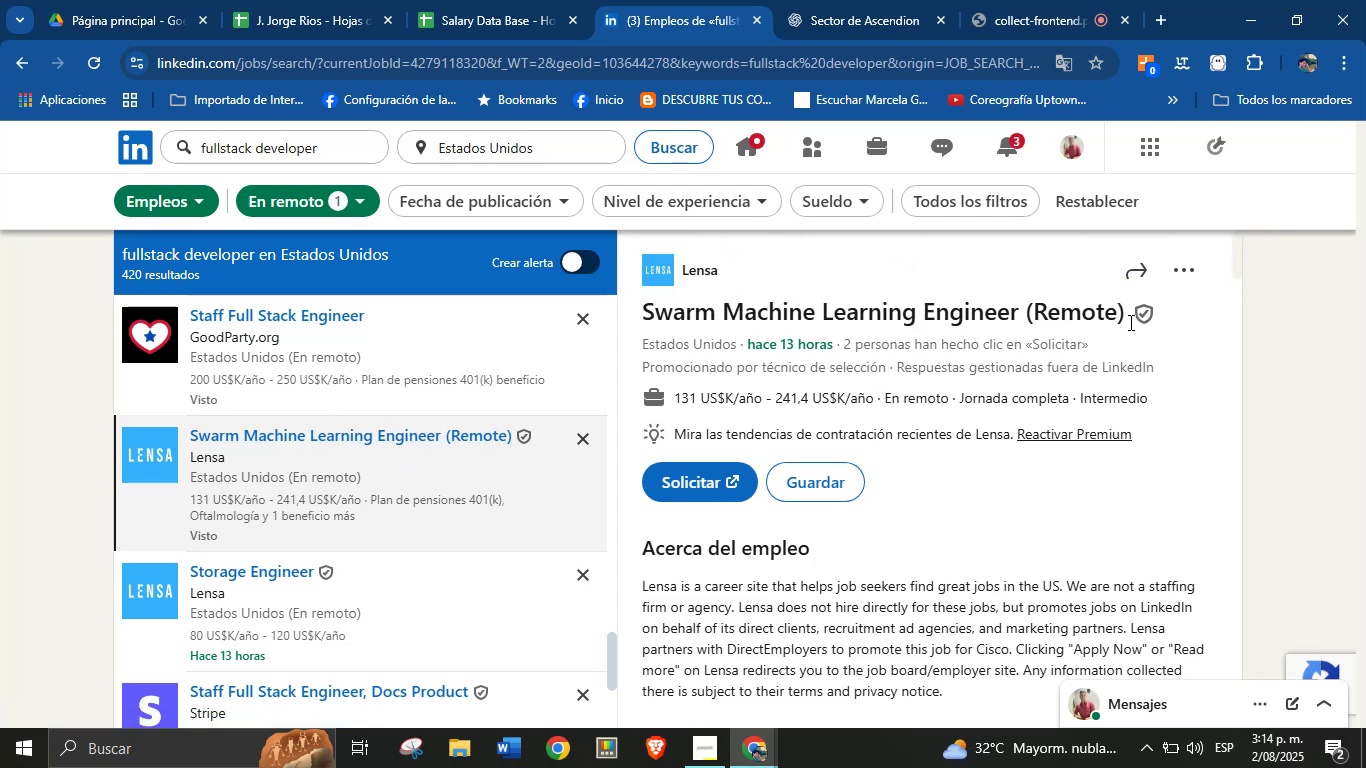 
wait(9.0)
 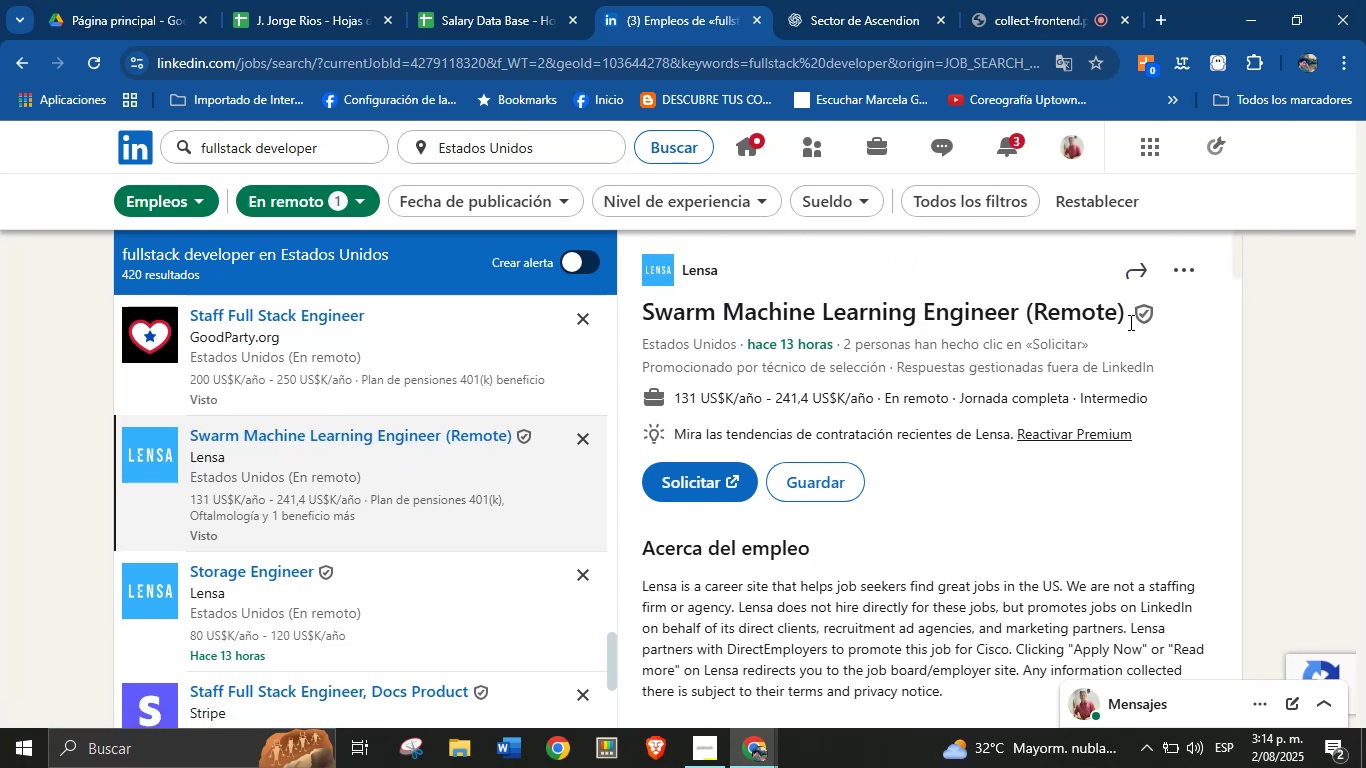 
hold_key(key=ControlLeft, duration=0.62)
 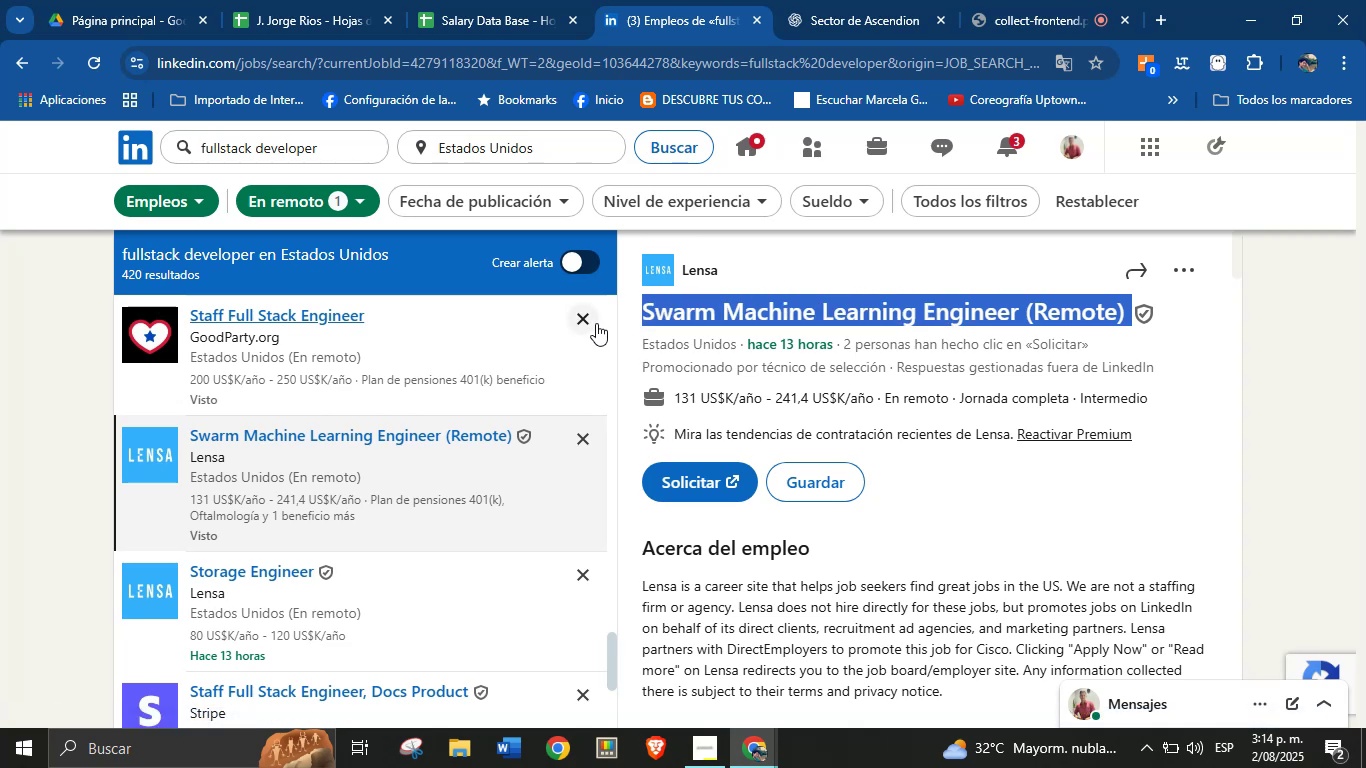 
key(Alt+AltLeft)
 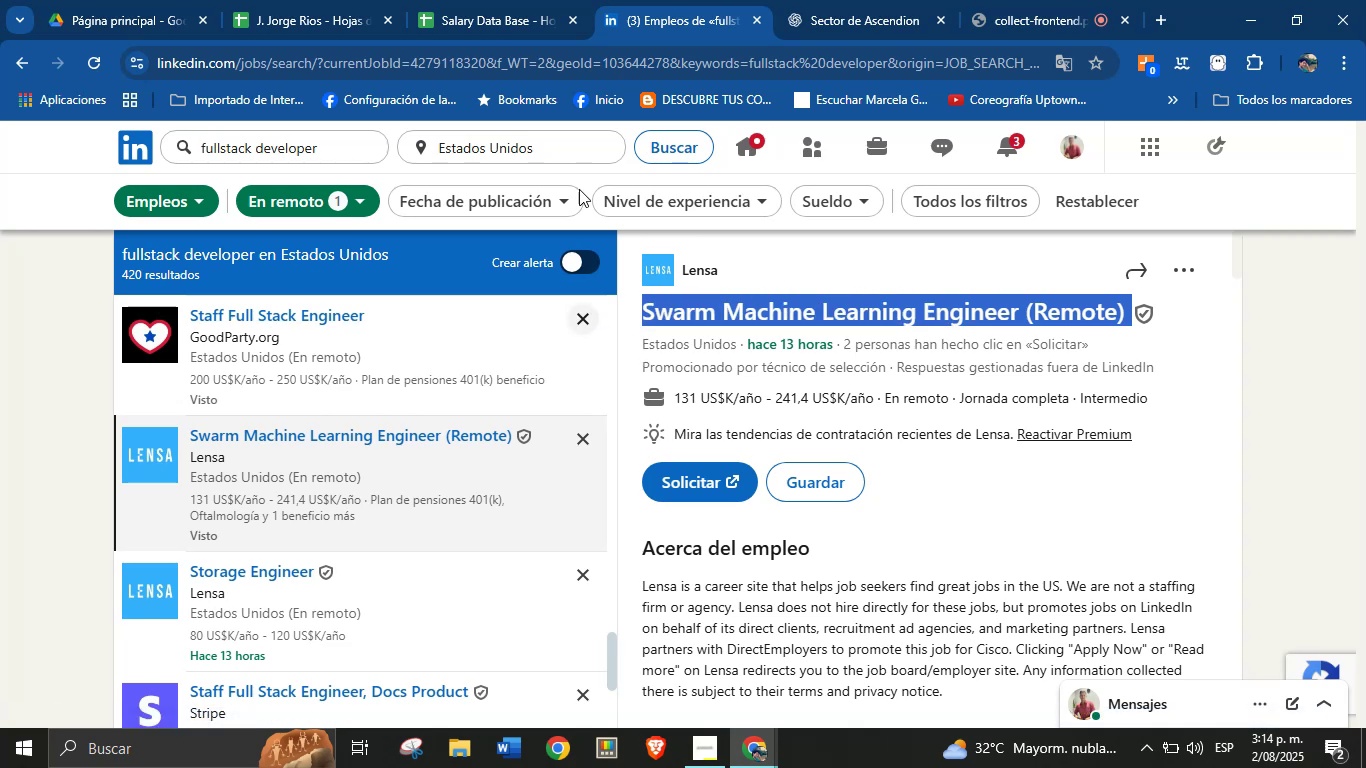 
key(Alt+Control+C)
 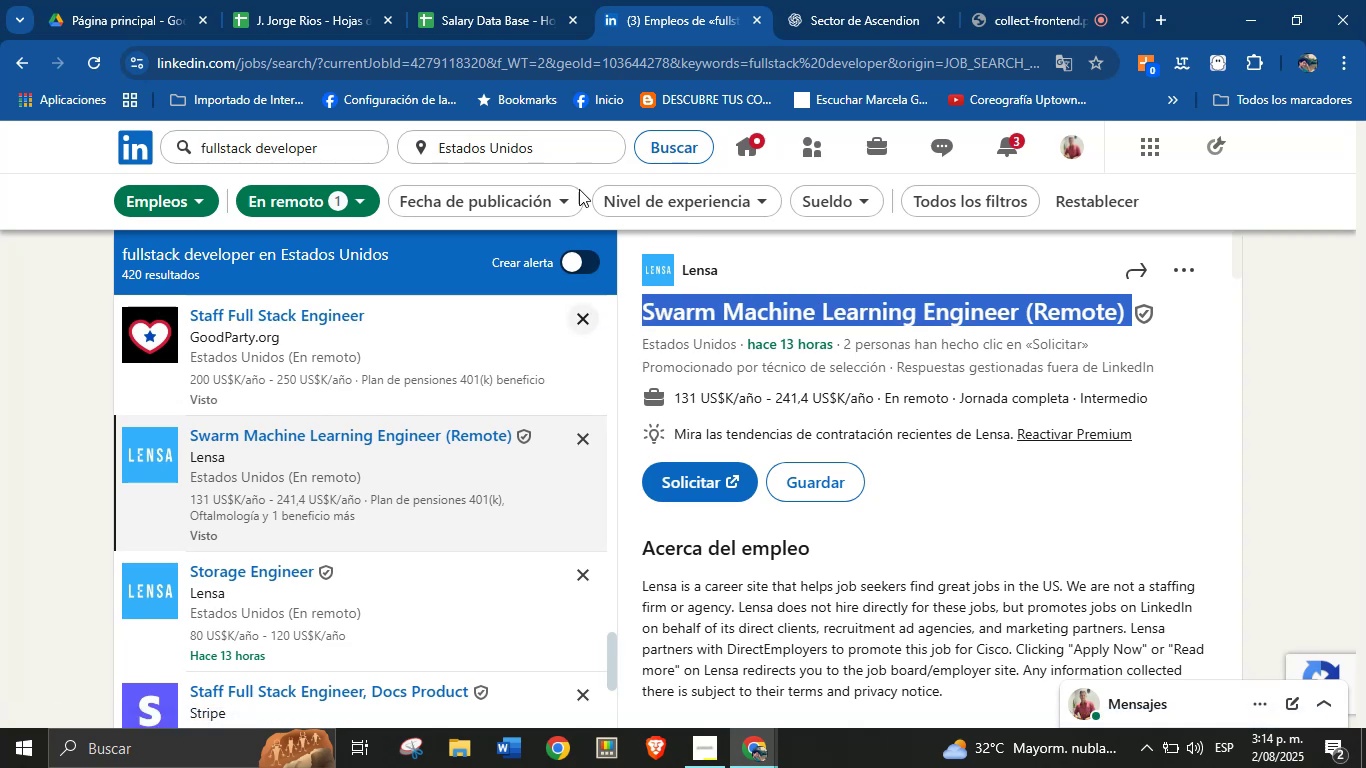 
key(Alt+Control+ControlLeft)
 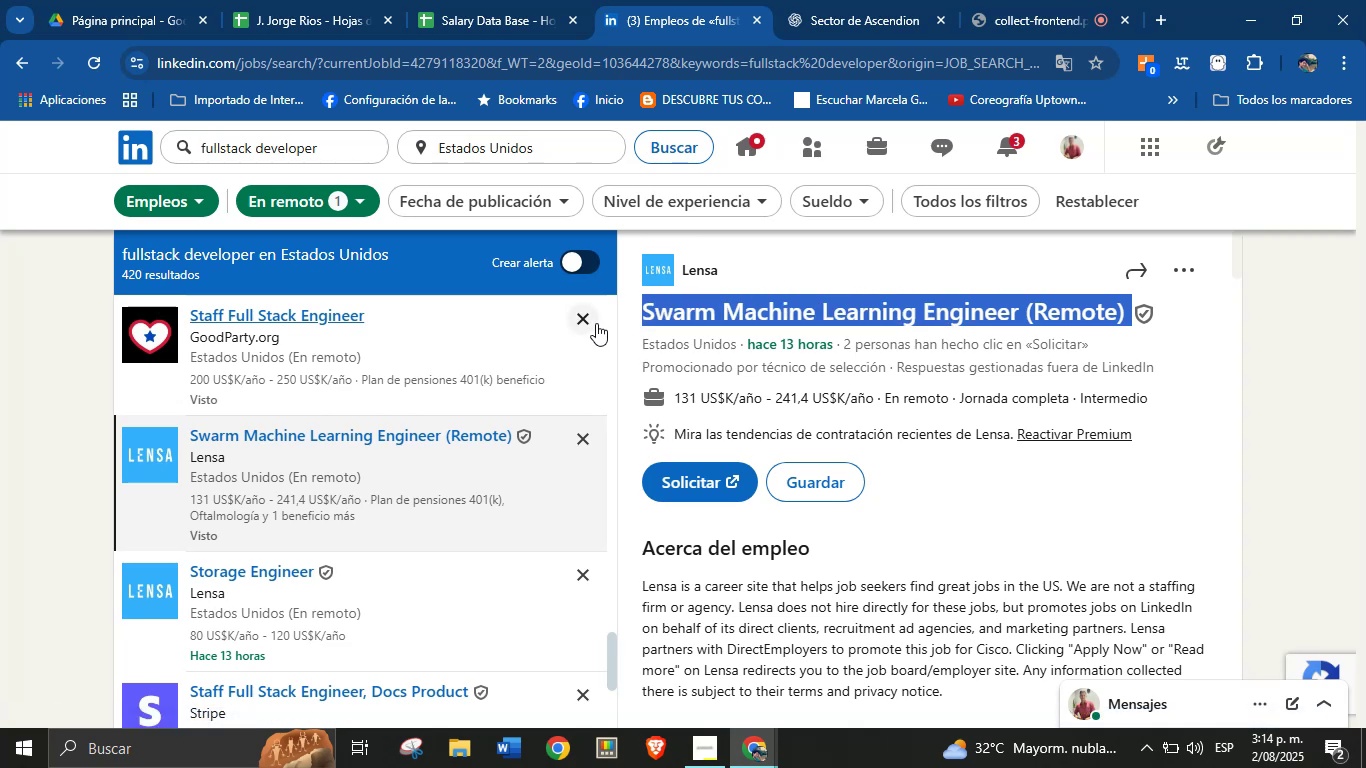 
key(Alt+Control+ControlLeft)
 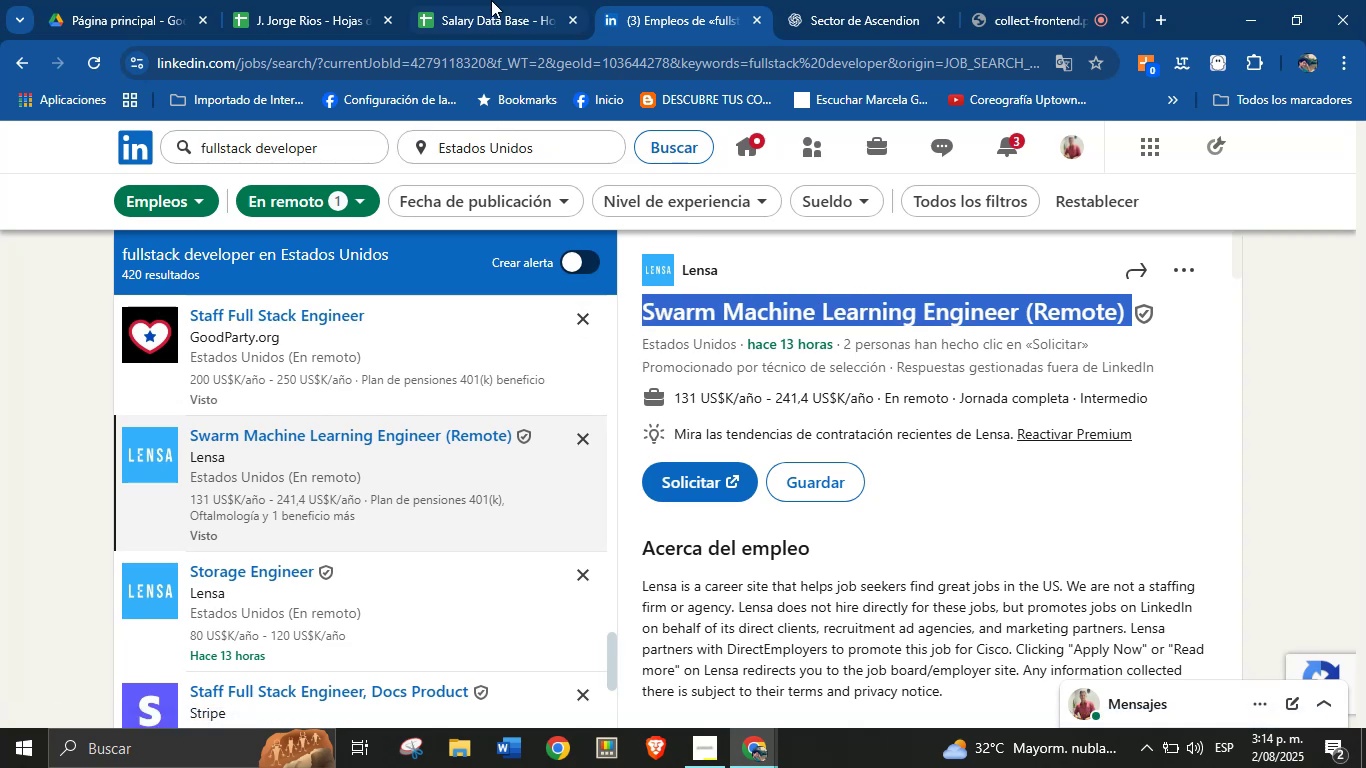 
key(Alt+Control+C)
 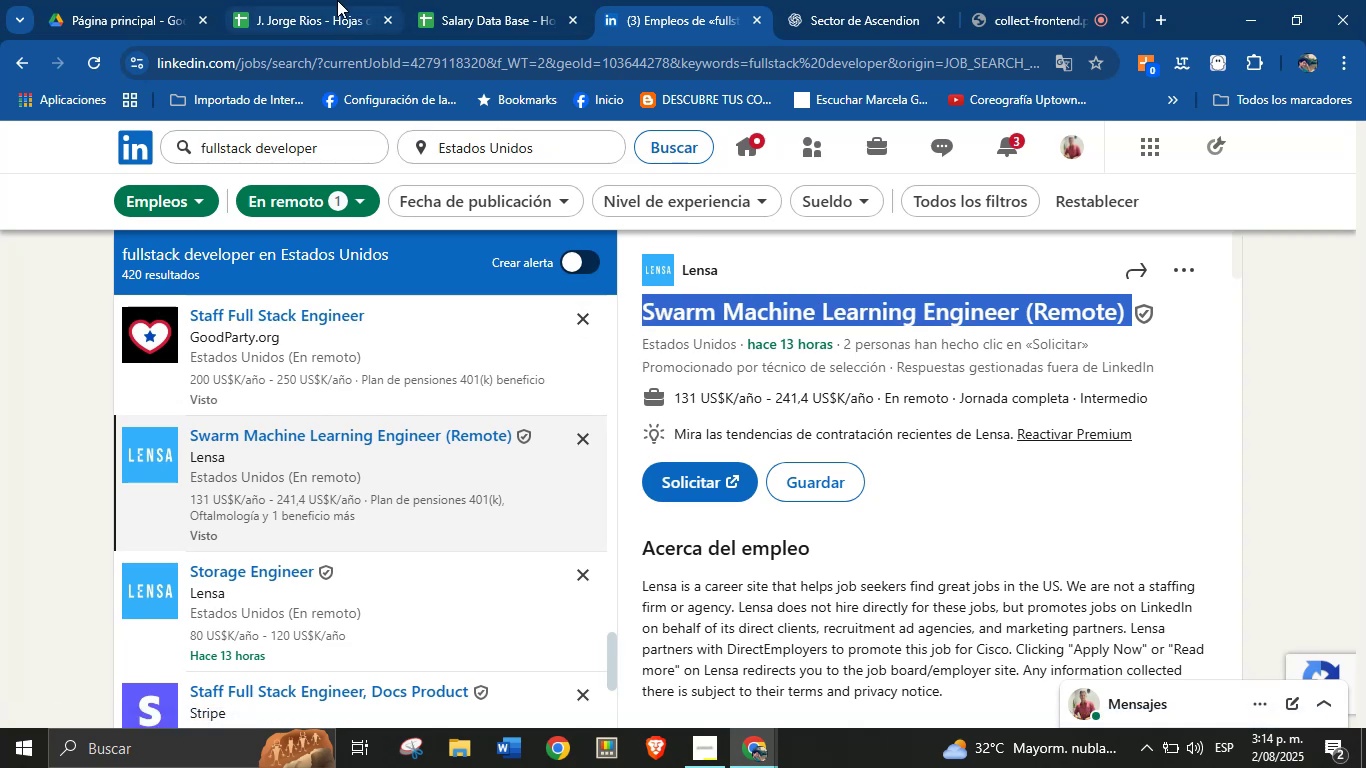 
key(Alt+AltLeft)
 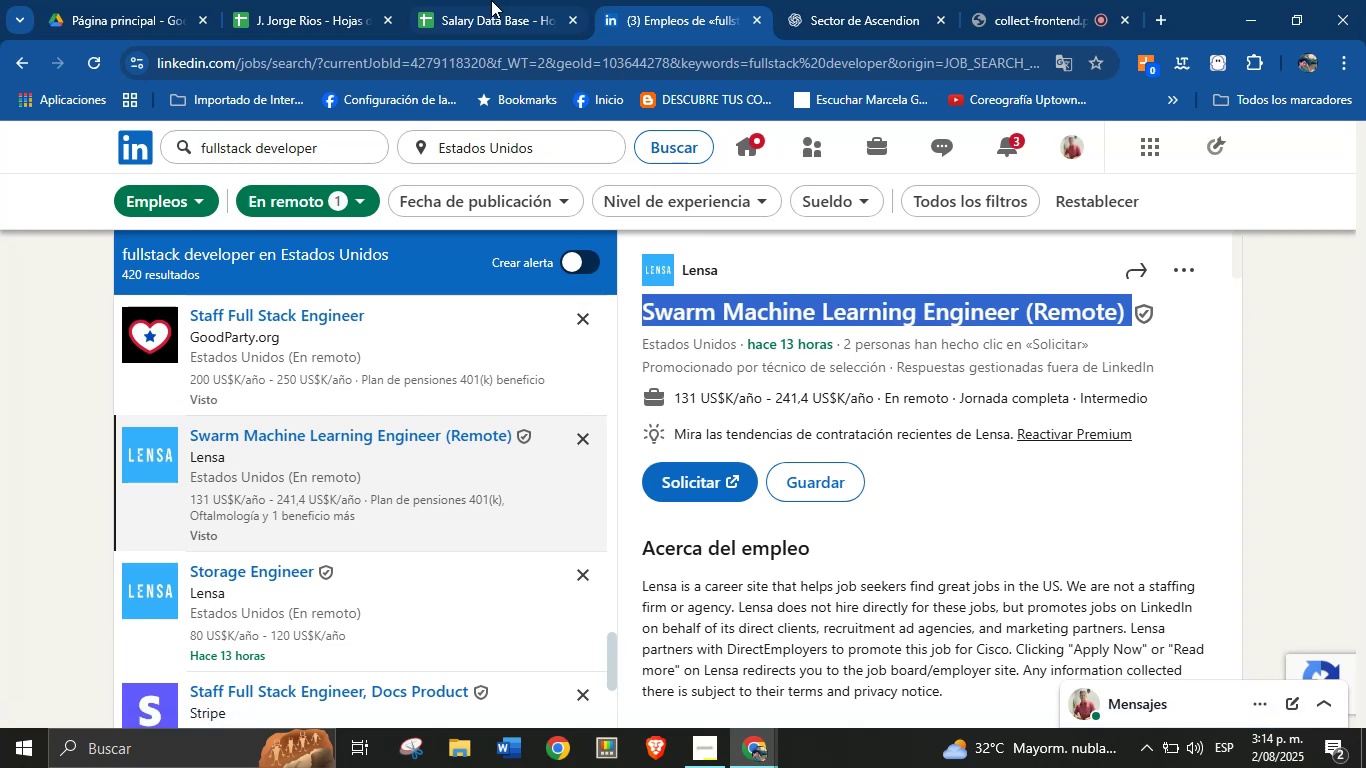 
double_click([459, 0])
 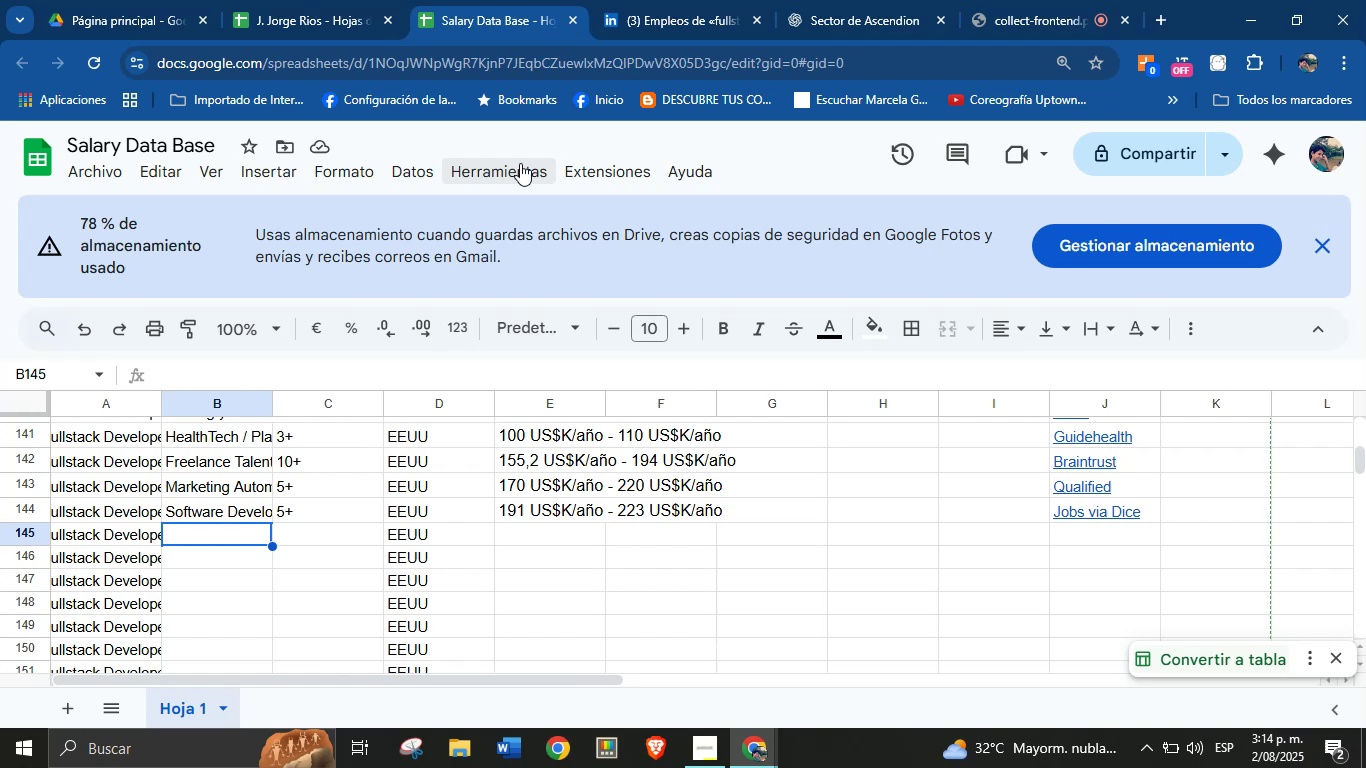 
wait(10.71)
 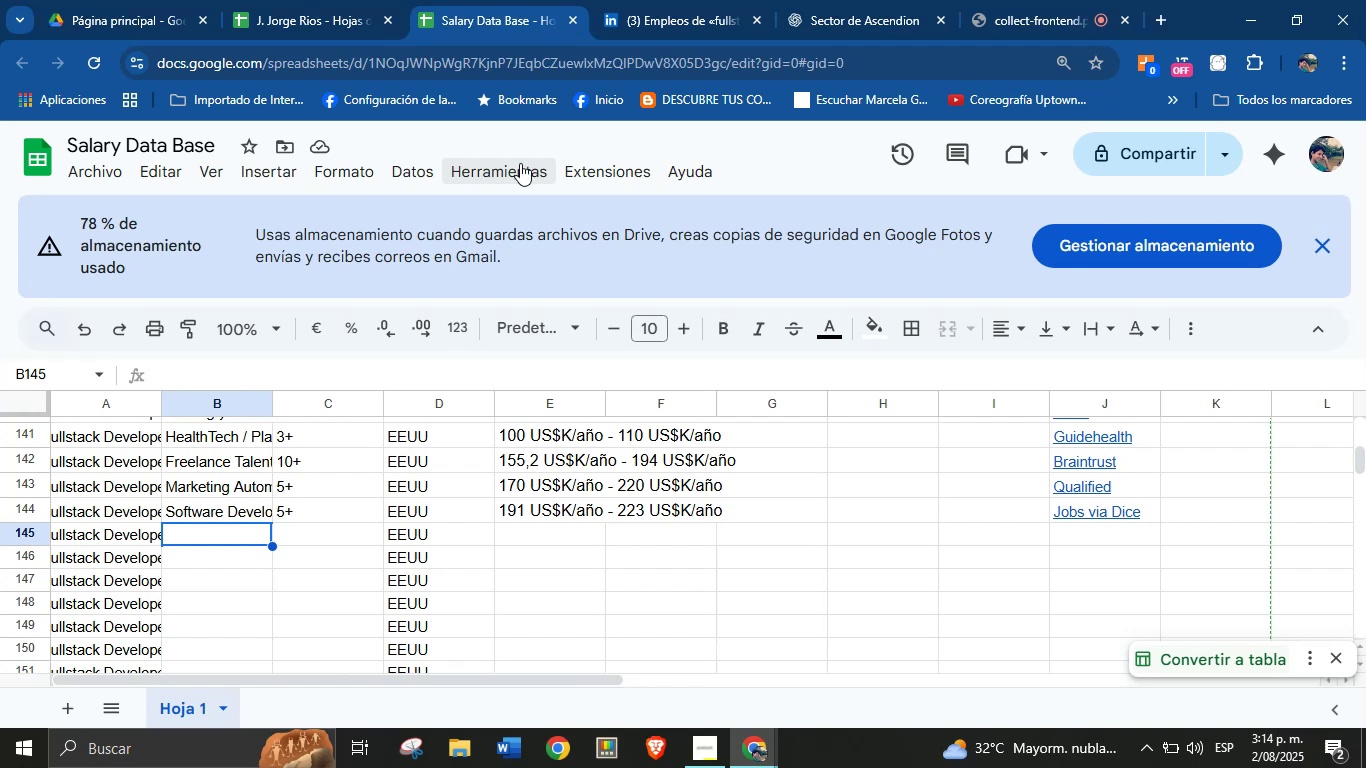 
left_click([111, 533])
 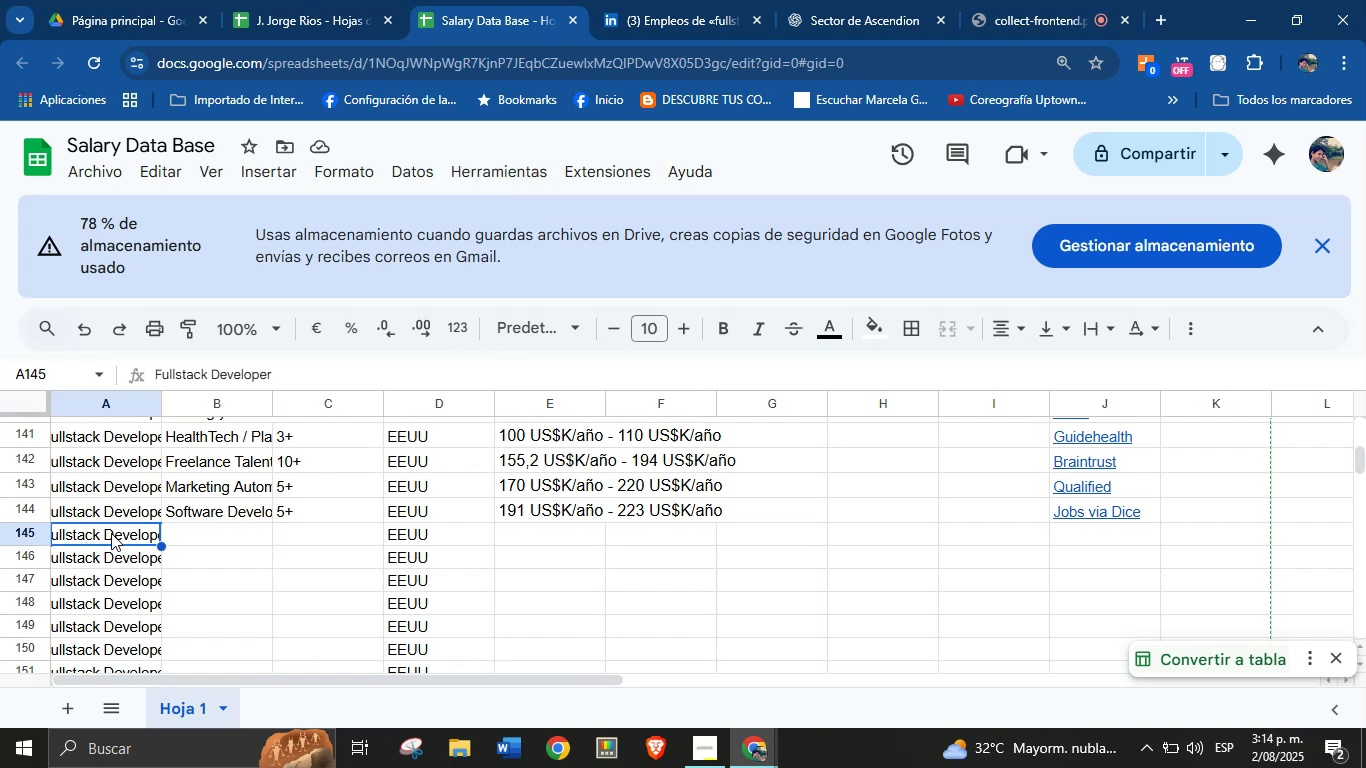 
key(Break)
 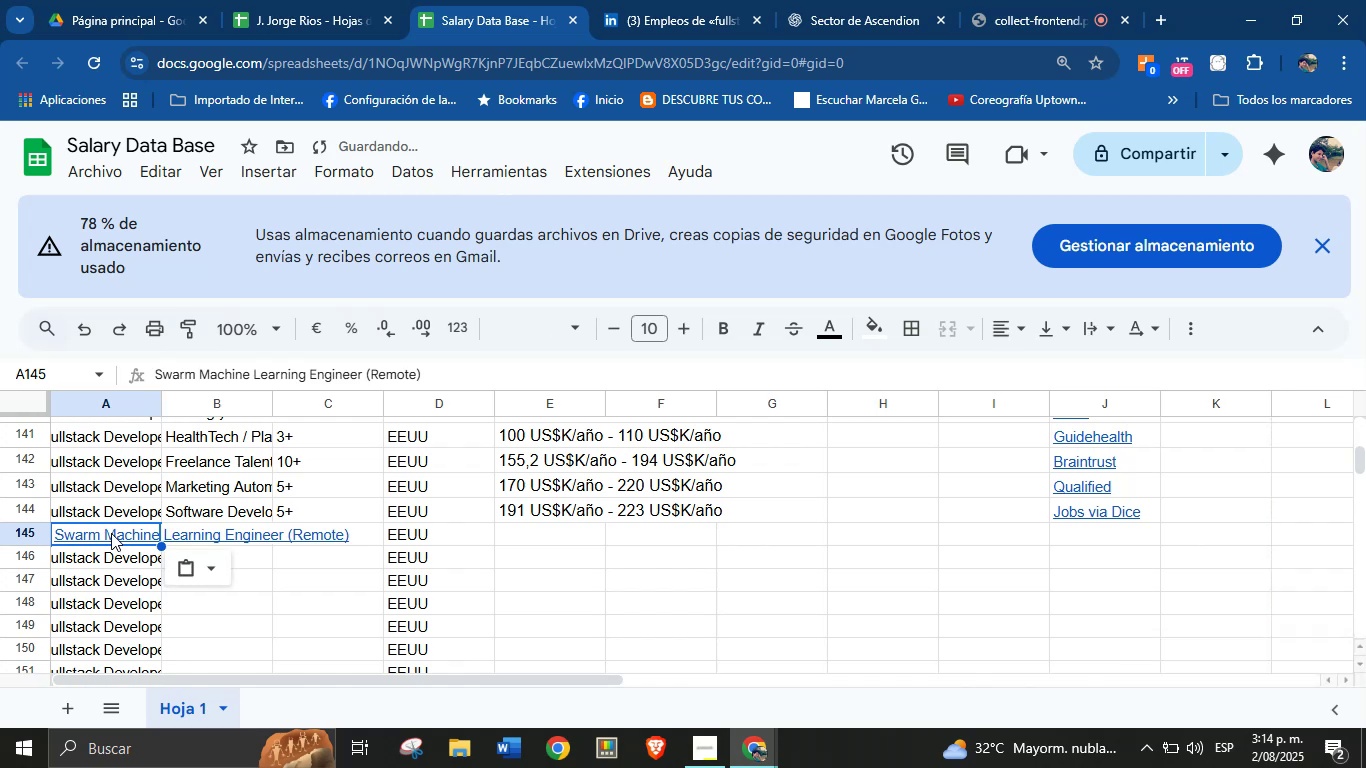 
key(Control+ControlLeft)
 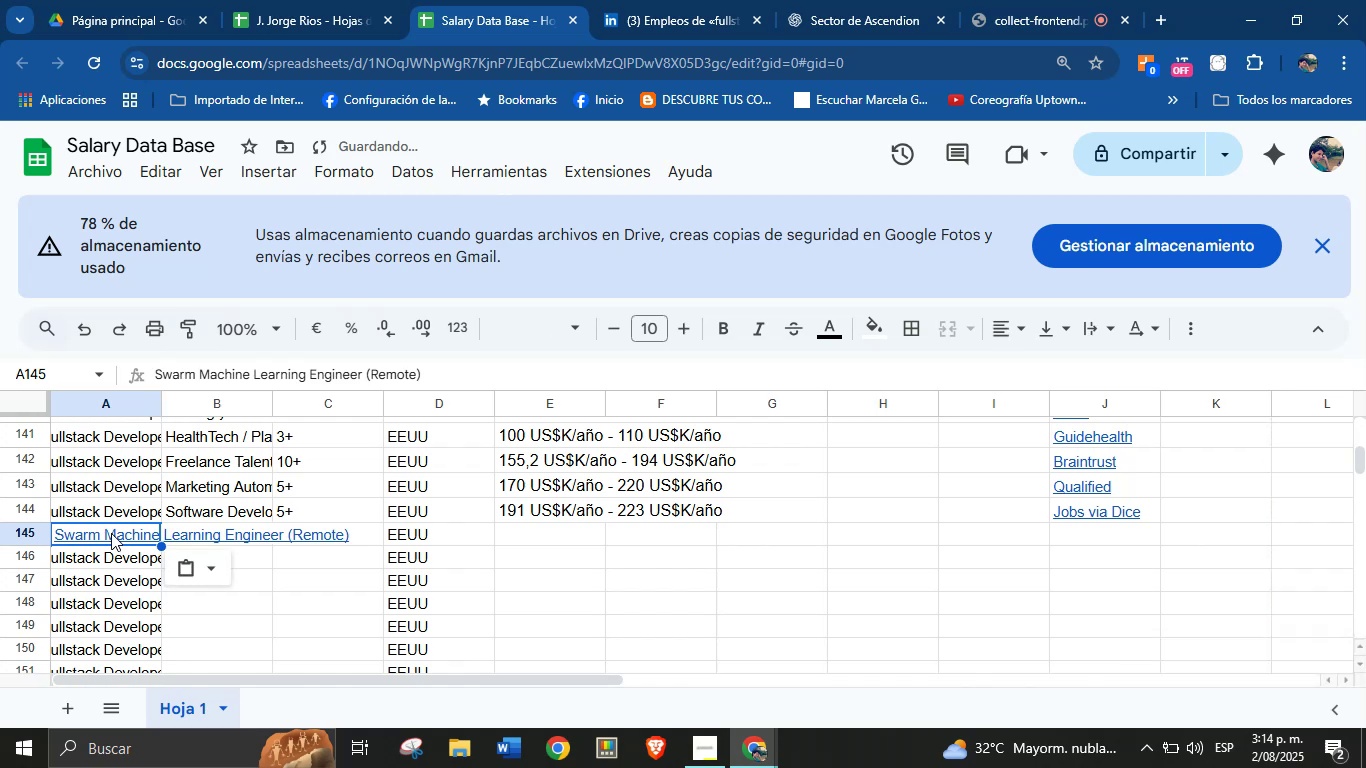 
key(Control+V)
 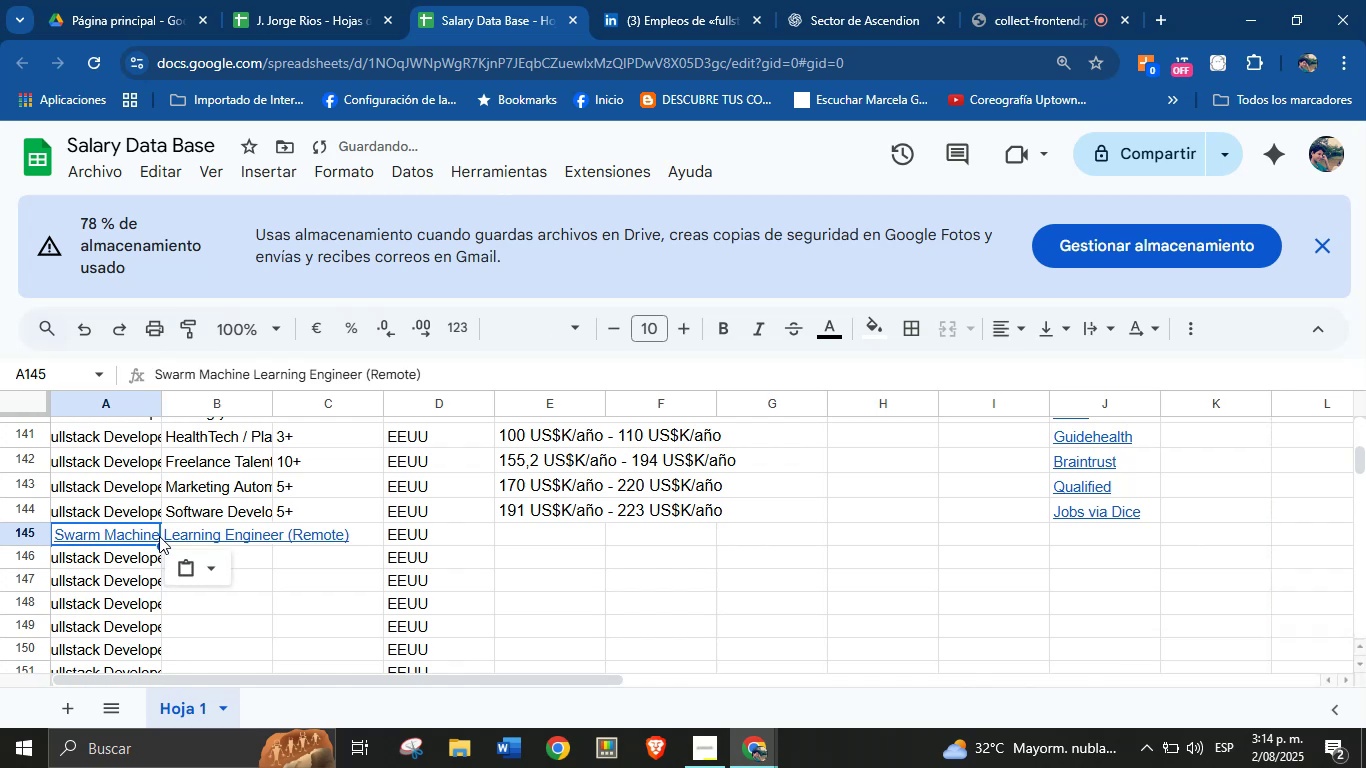 
left_click([228, 536])
 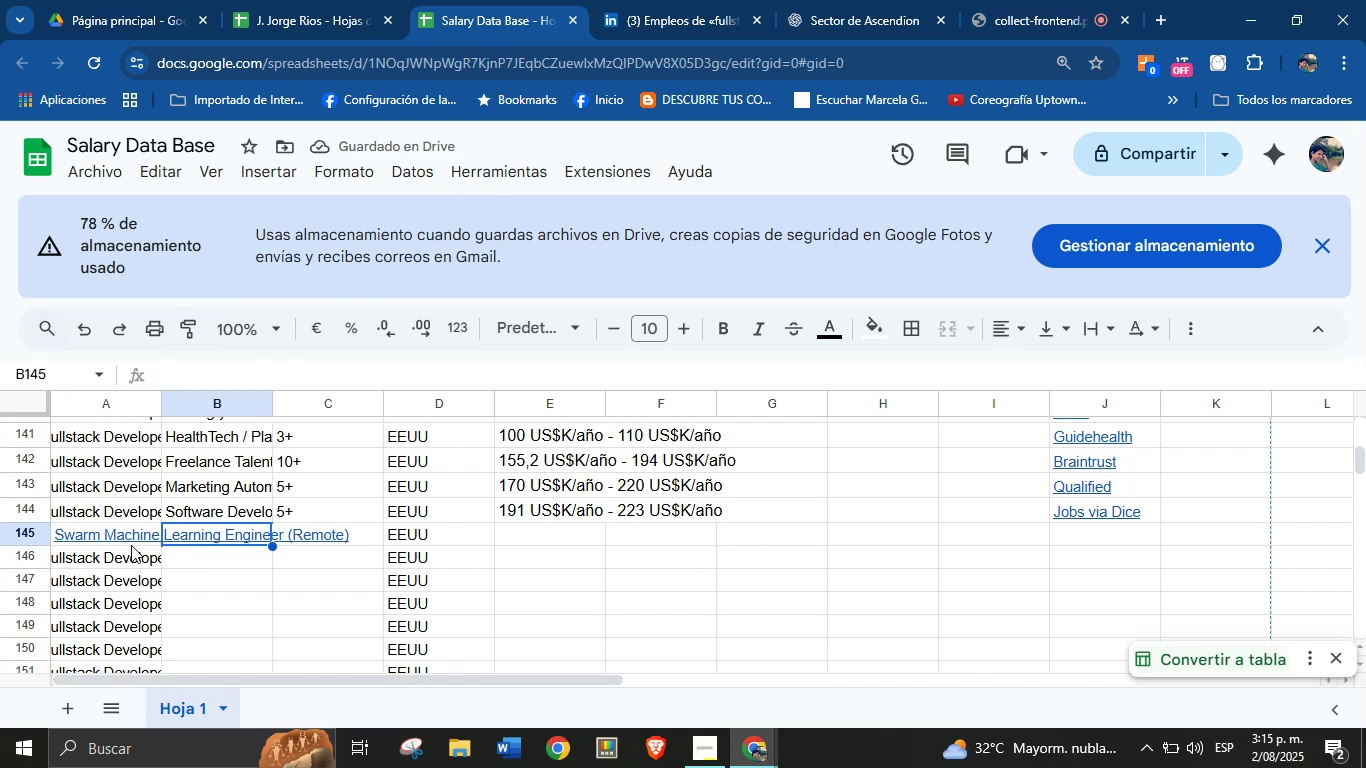 
left_click([126, 538])
 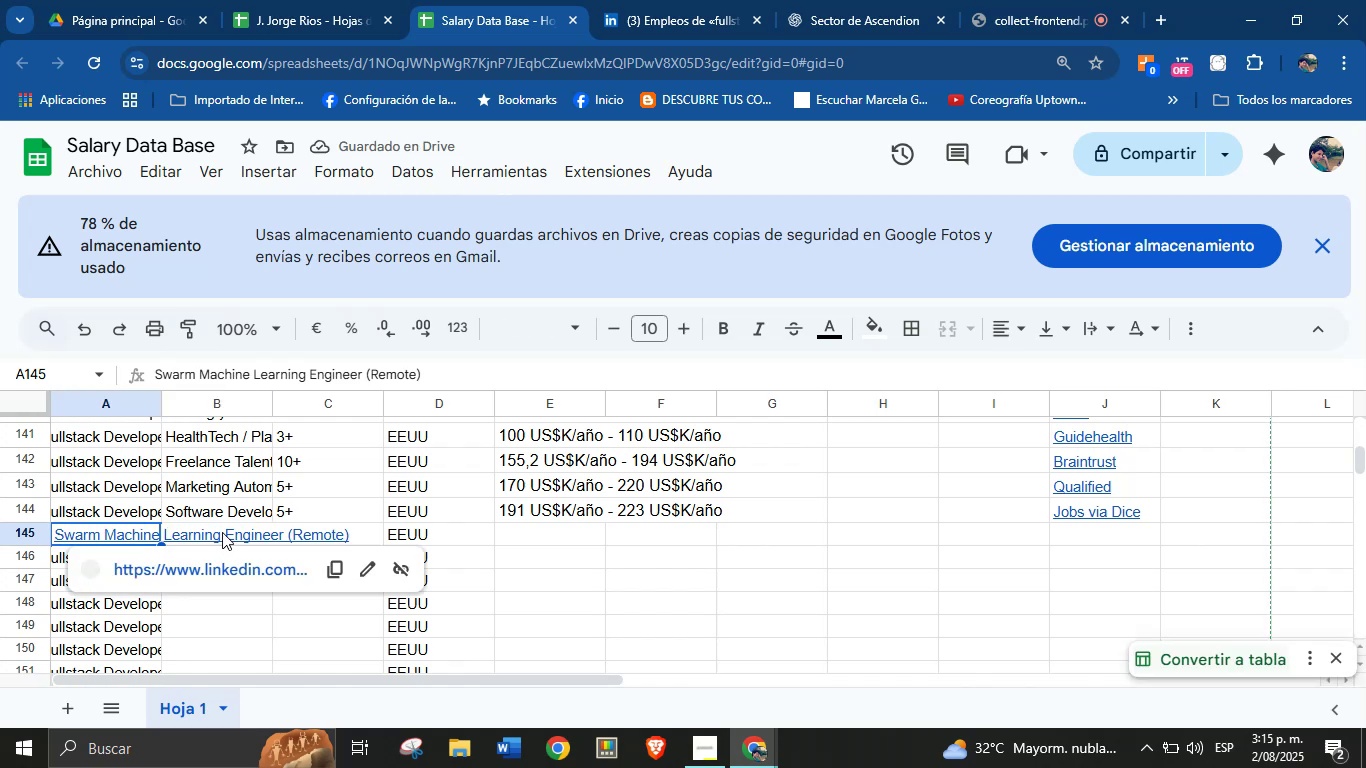 
left_click([224, 530])
 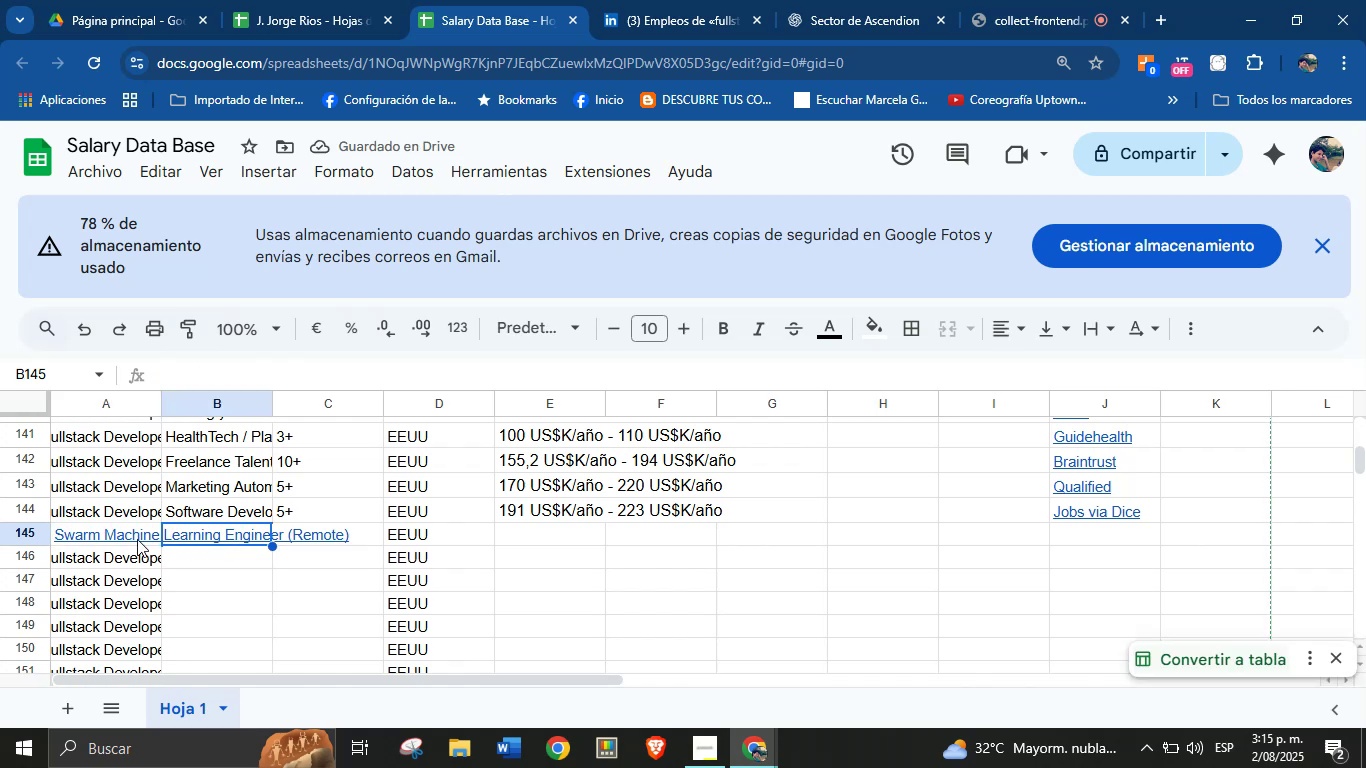 
left_click([98, 528])
 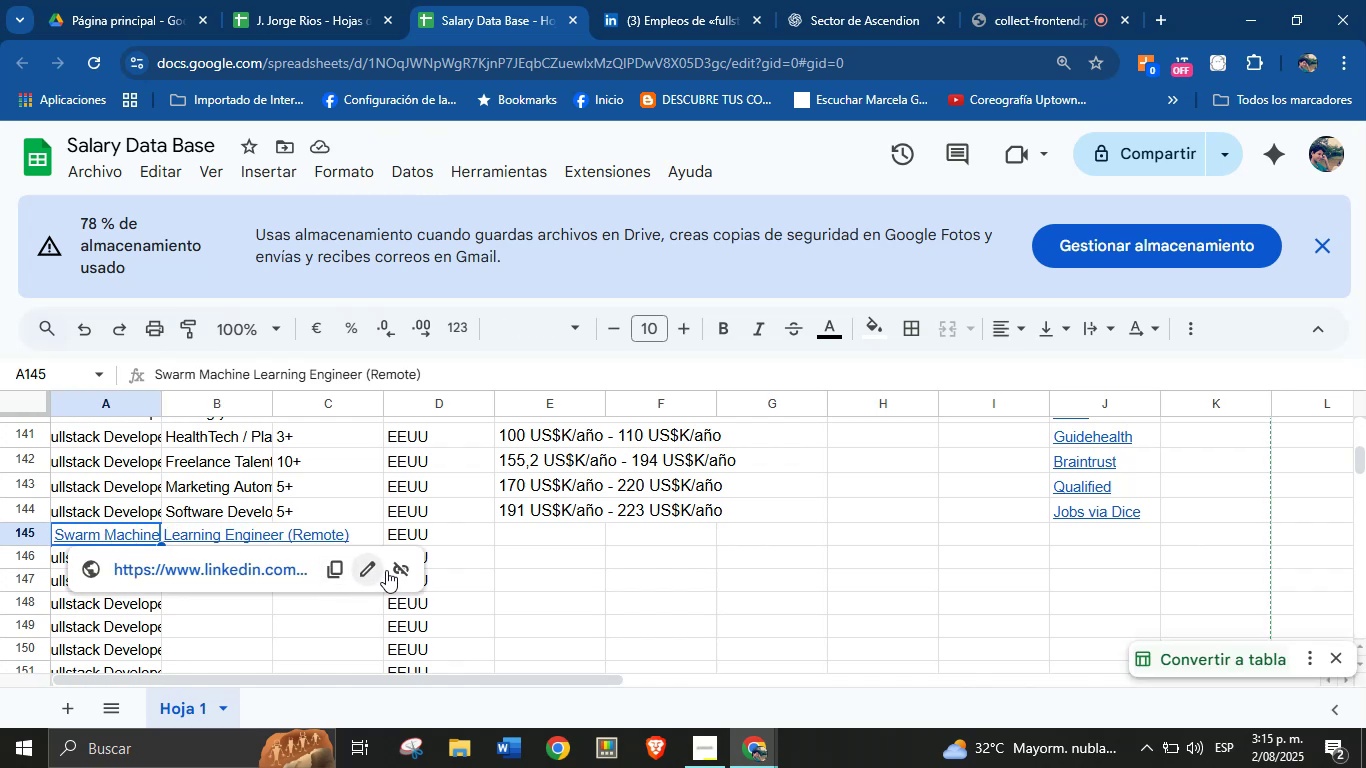 
left_click([389, 568])
 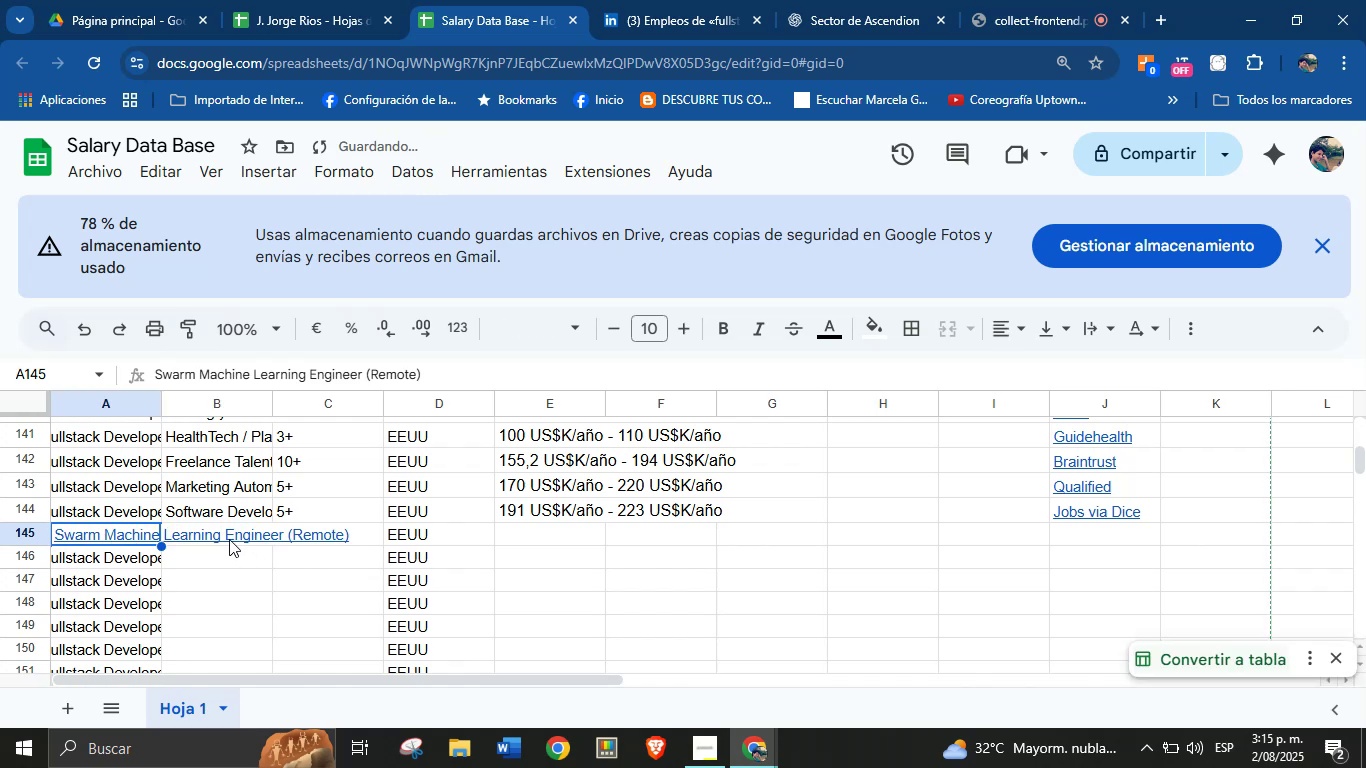 
left_click([203, 534])
 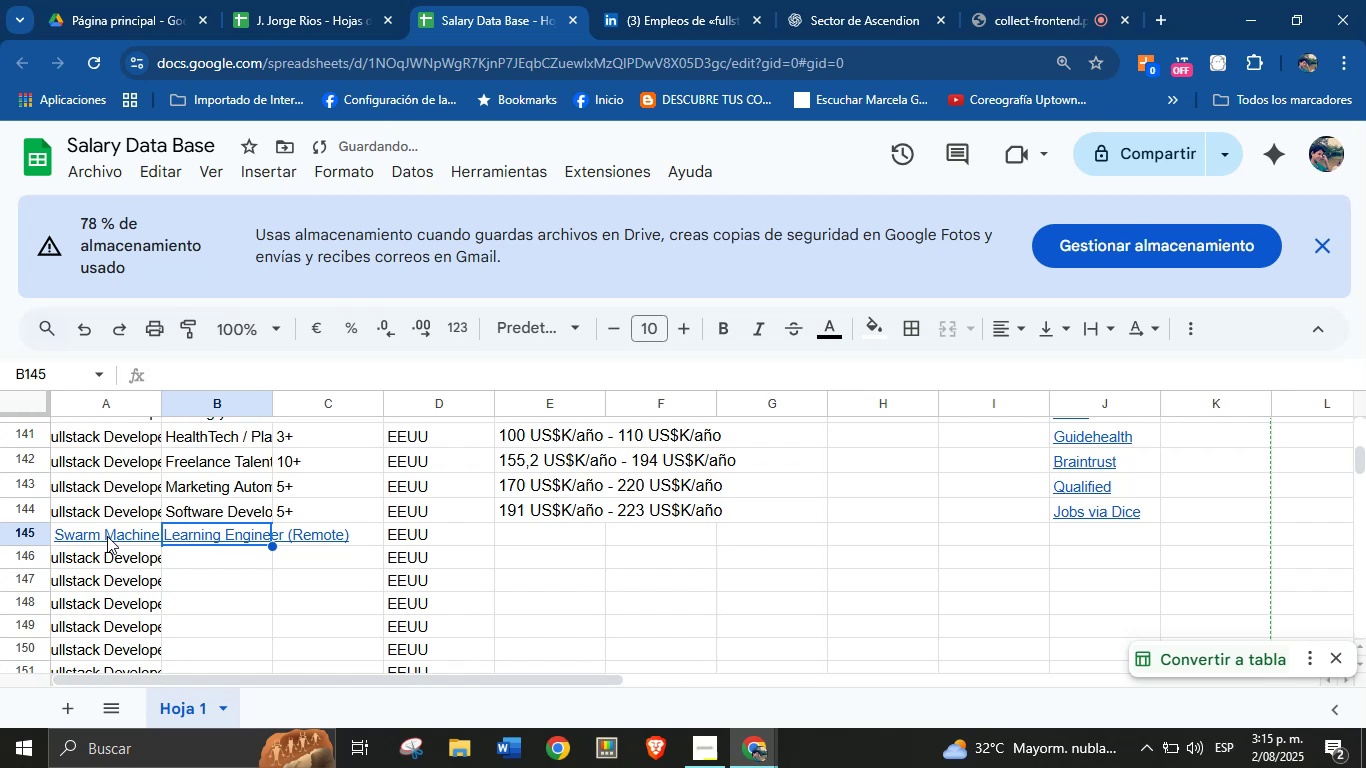 
left_click([93, 536])
 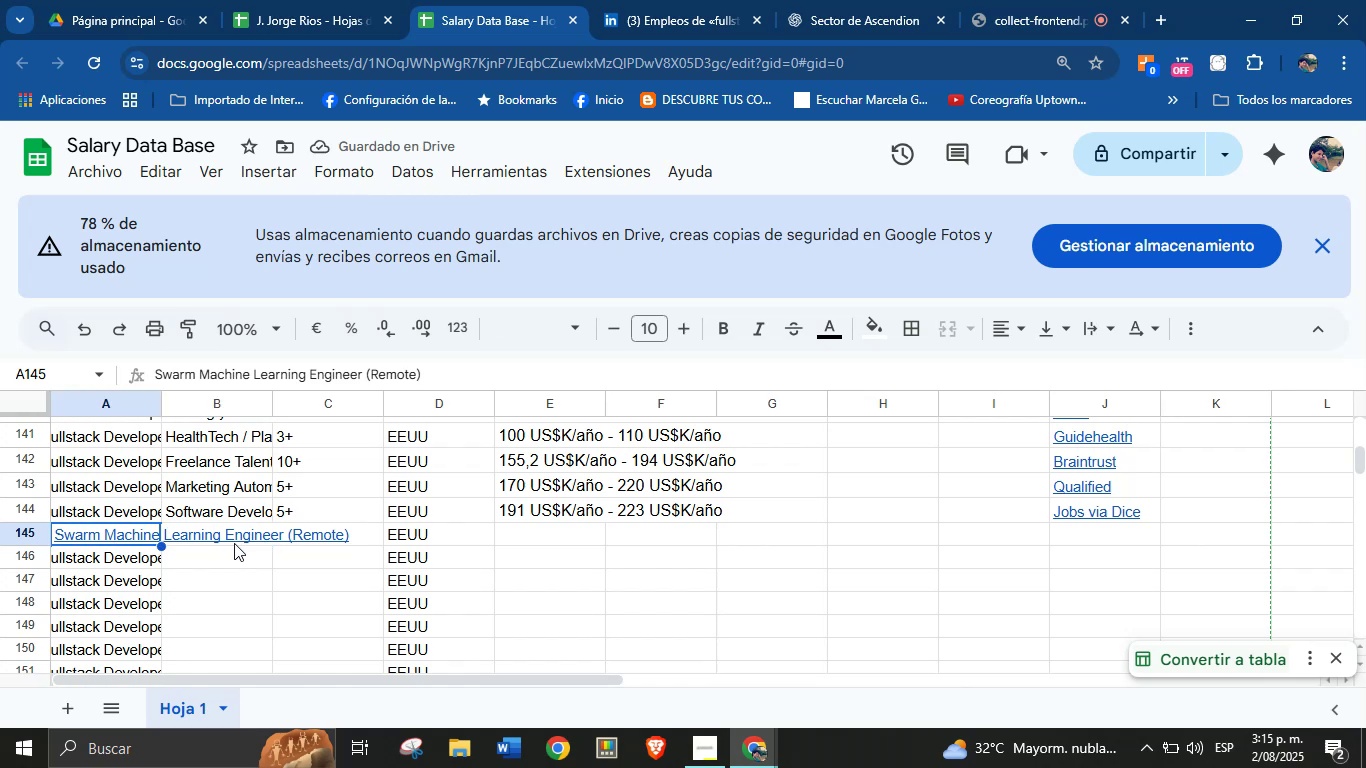 
left_click([239, 540])
 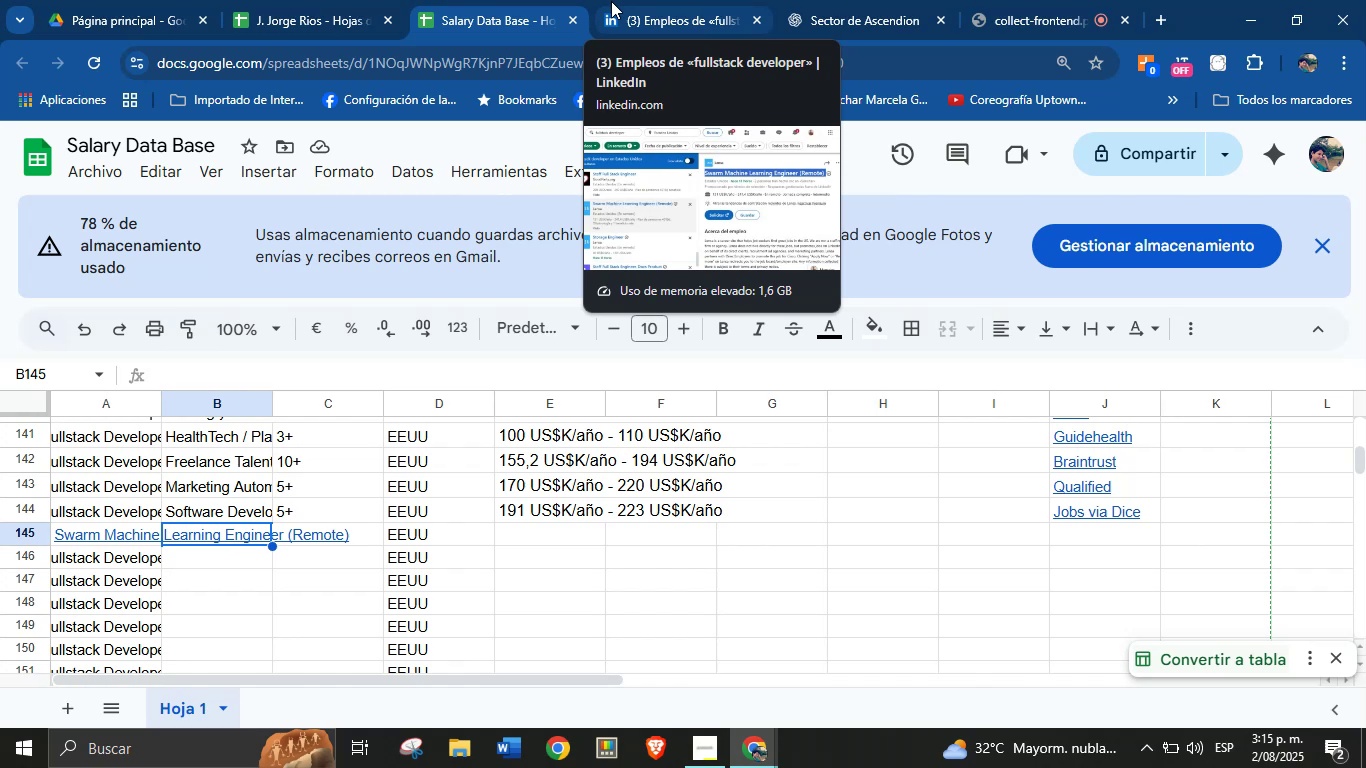 
wait(25.74)
 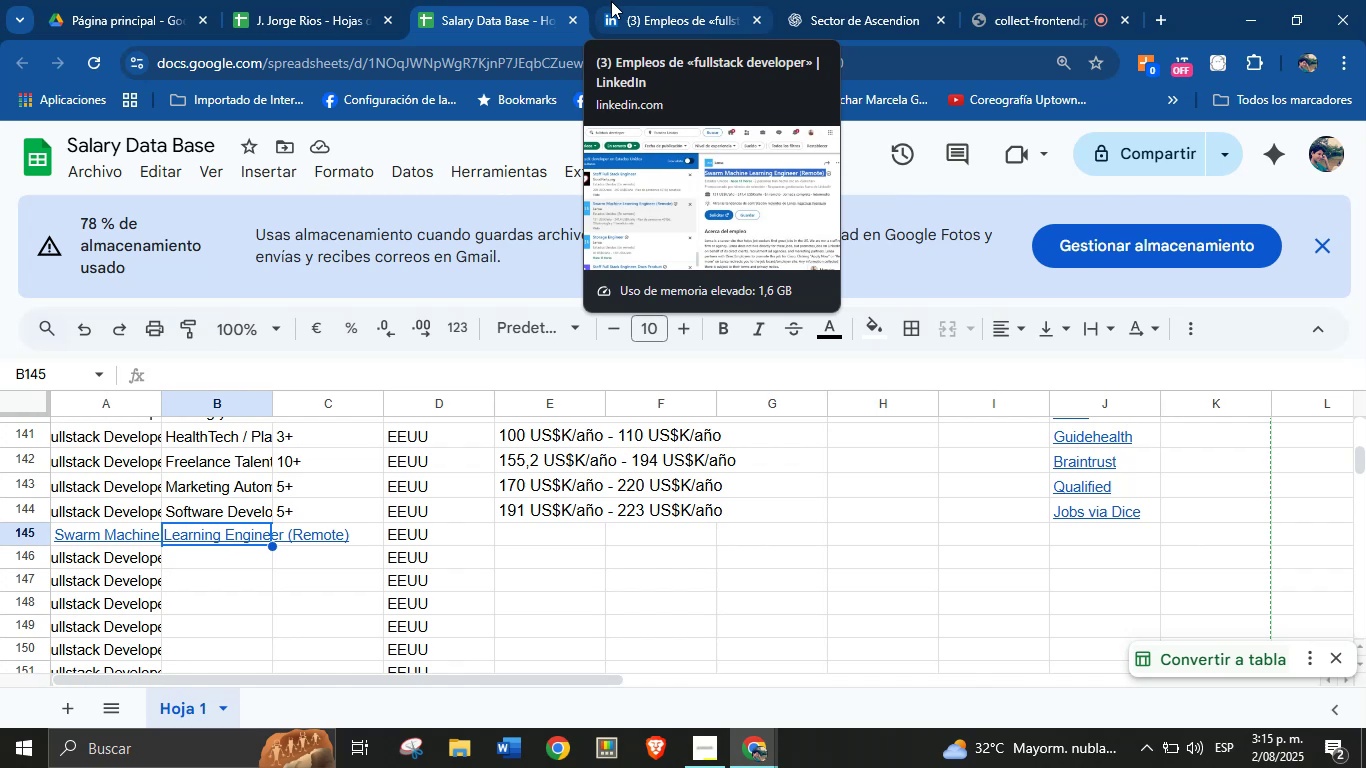 
left_click([105, 532])
 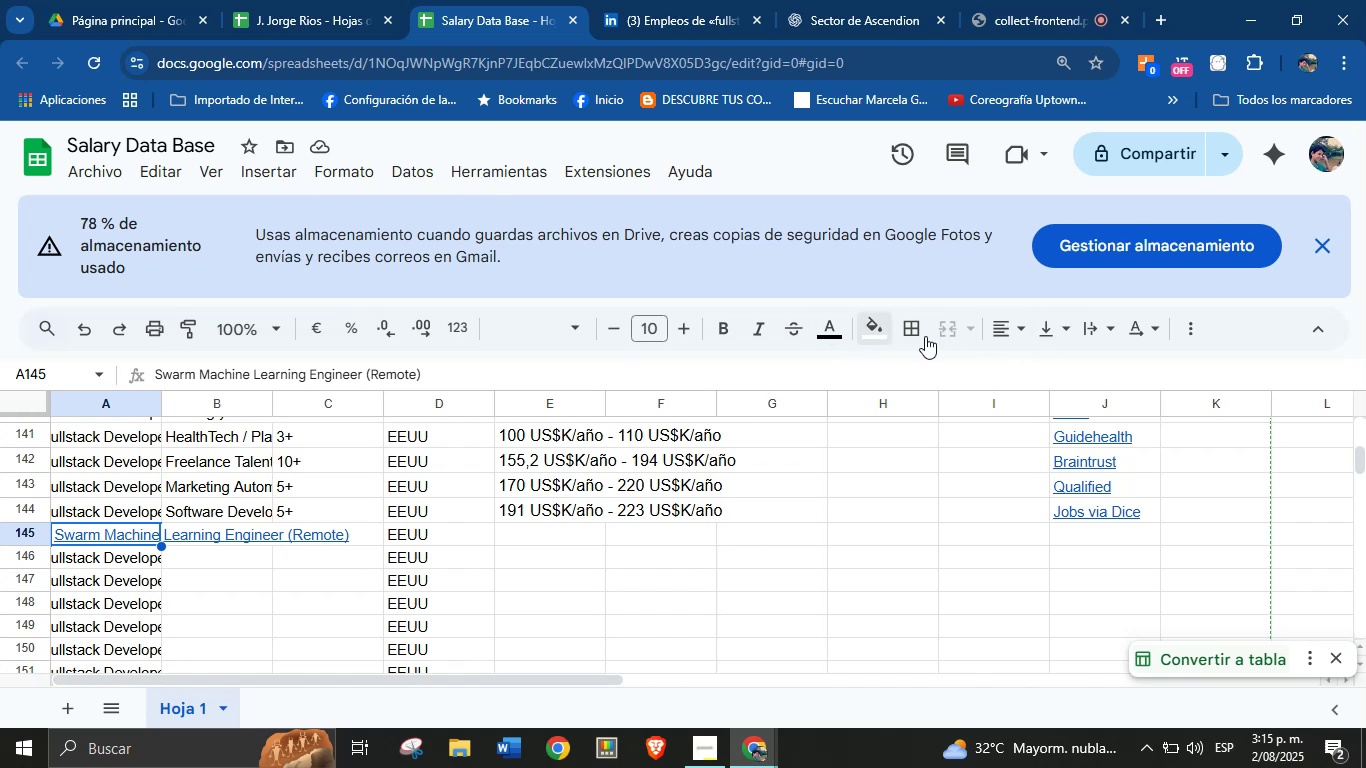 
wait(6.1)
 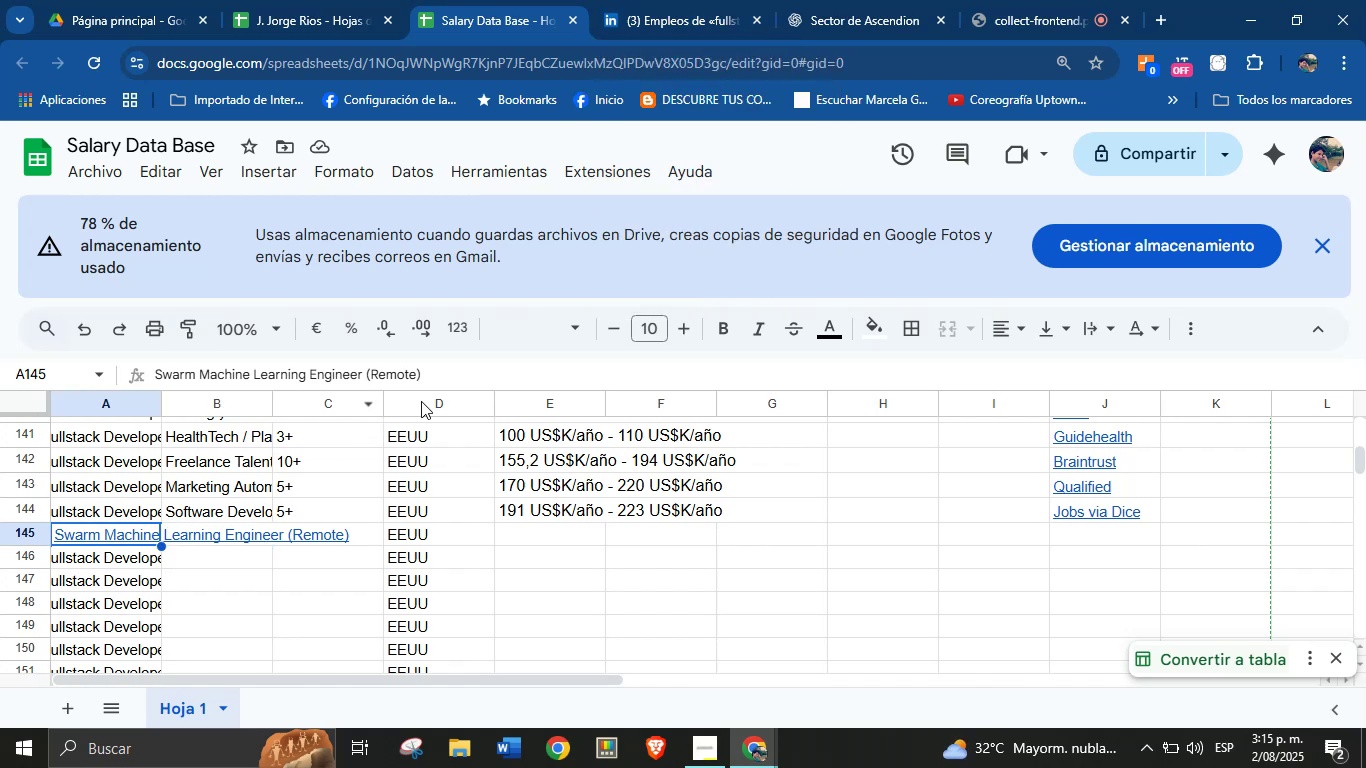 
left_click([1110, 332])
 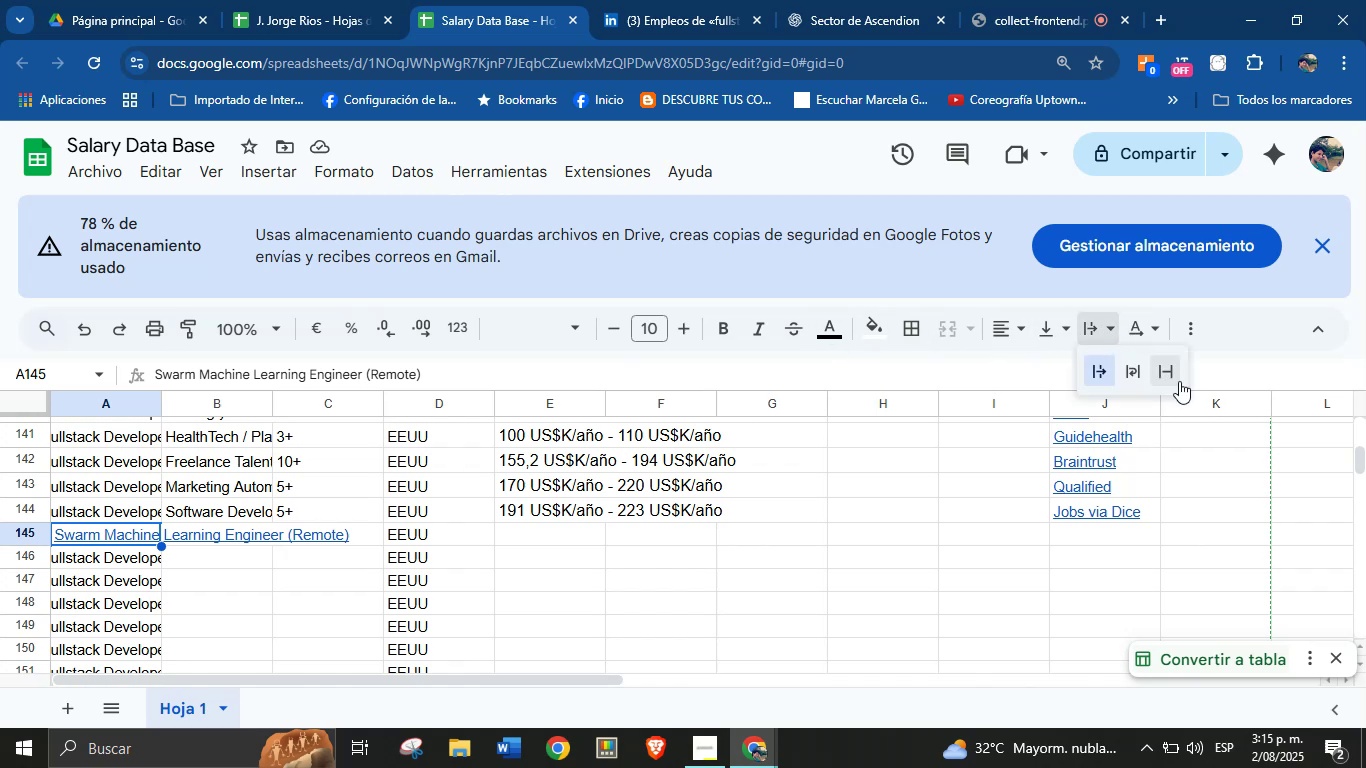 
left_click([1168, 378])
 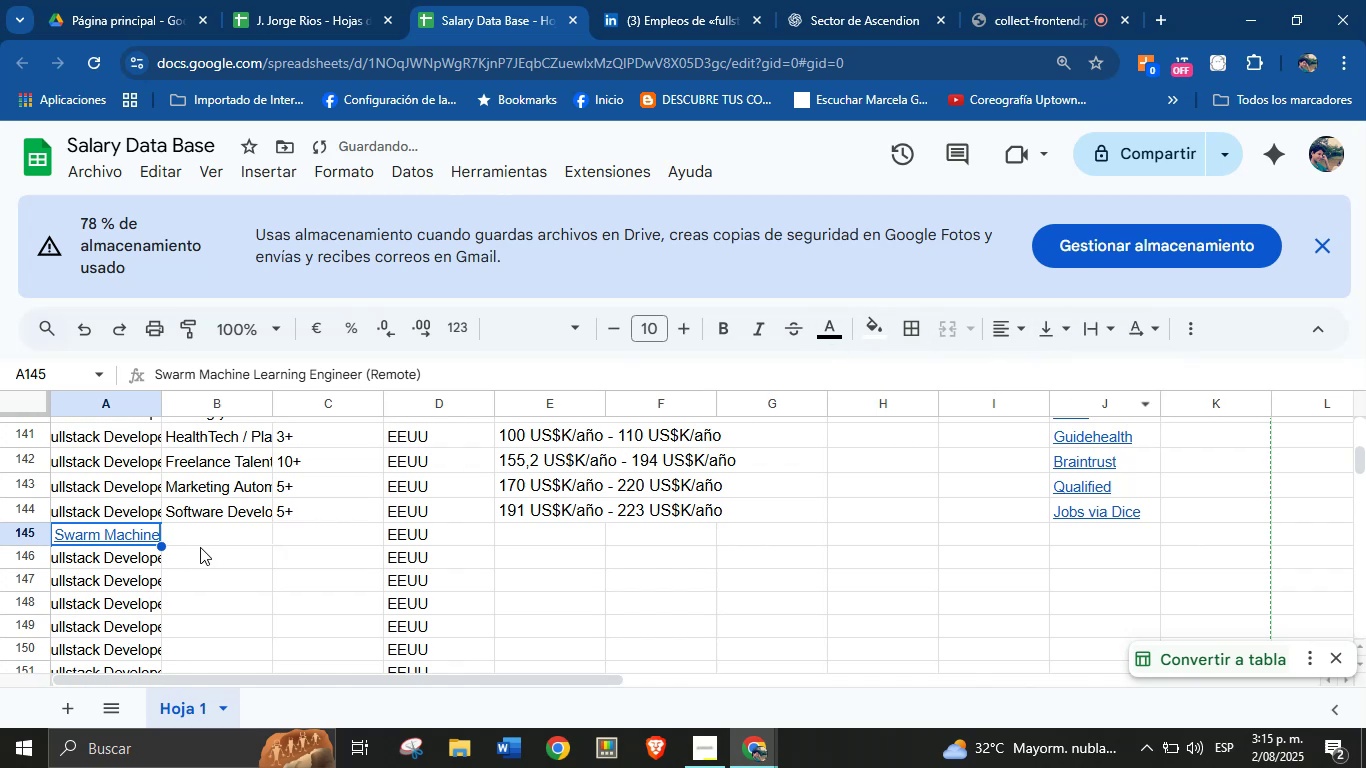 
left_click([236, 534])
 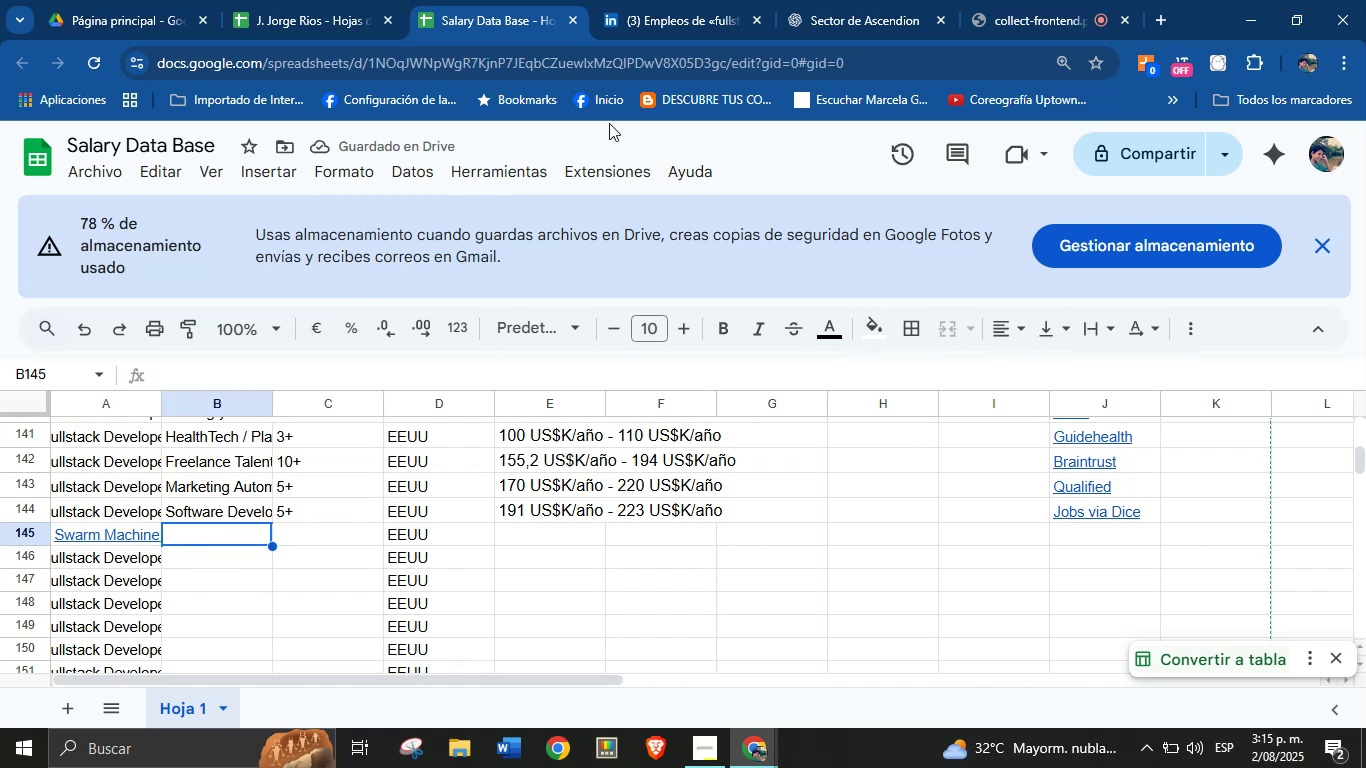 
left_click([696, 0])
 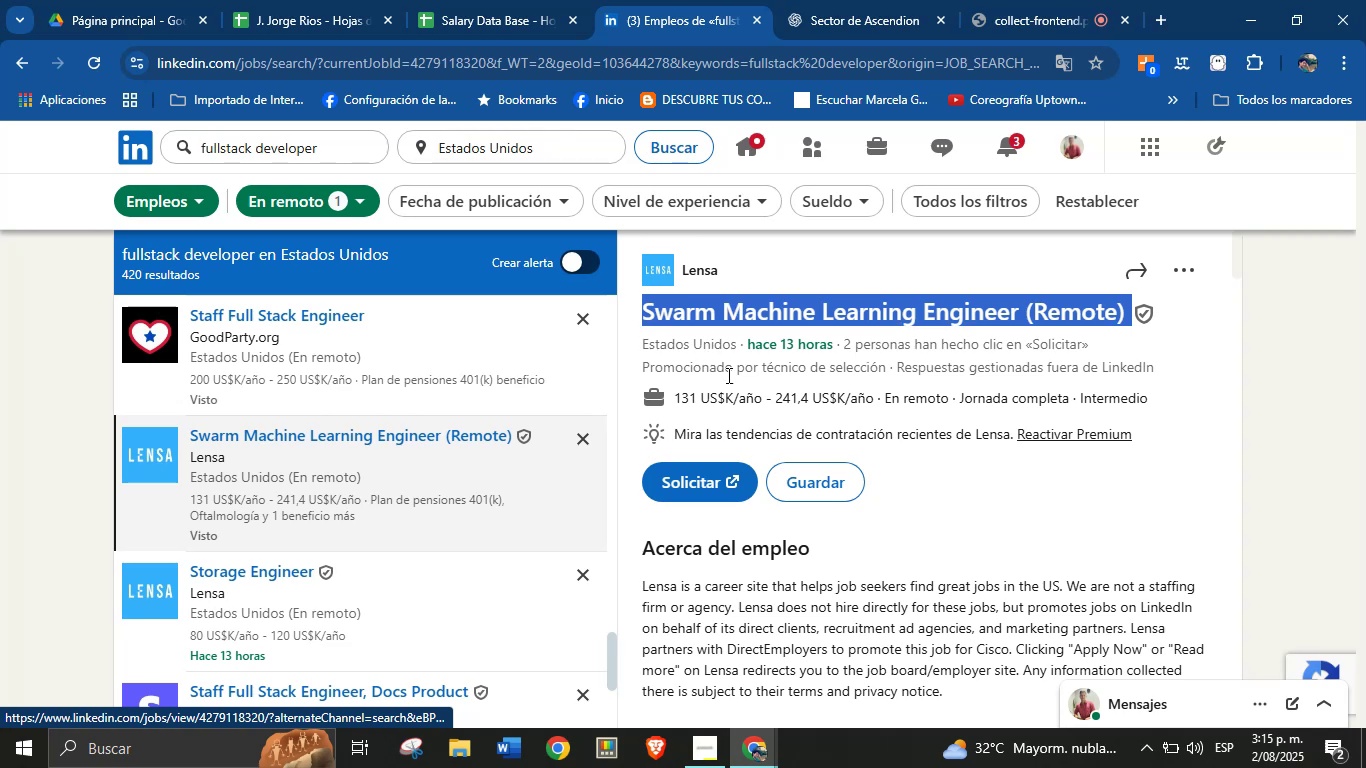 
left_click([954, 435])
 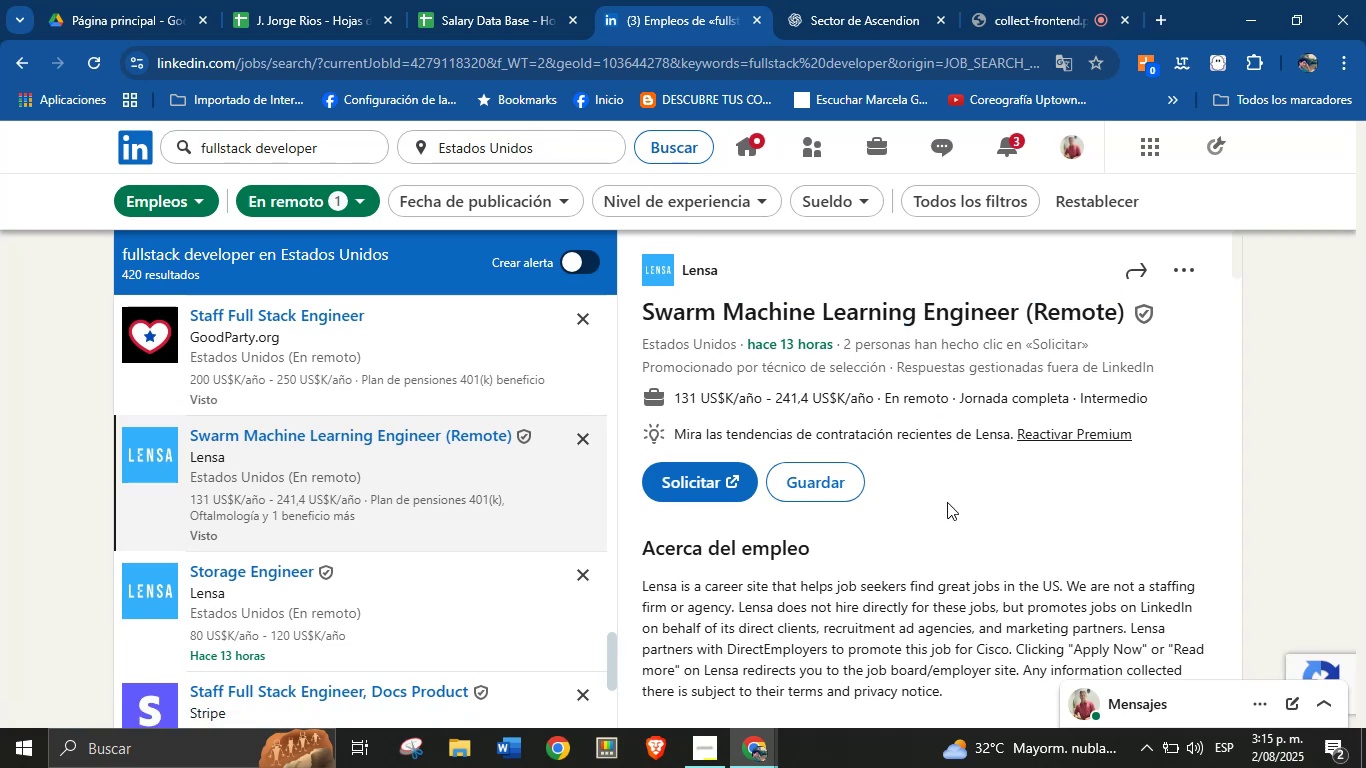 
scroll: coordinate [866, 493], scroll_direction: down, amount: 6.0
 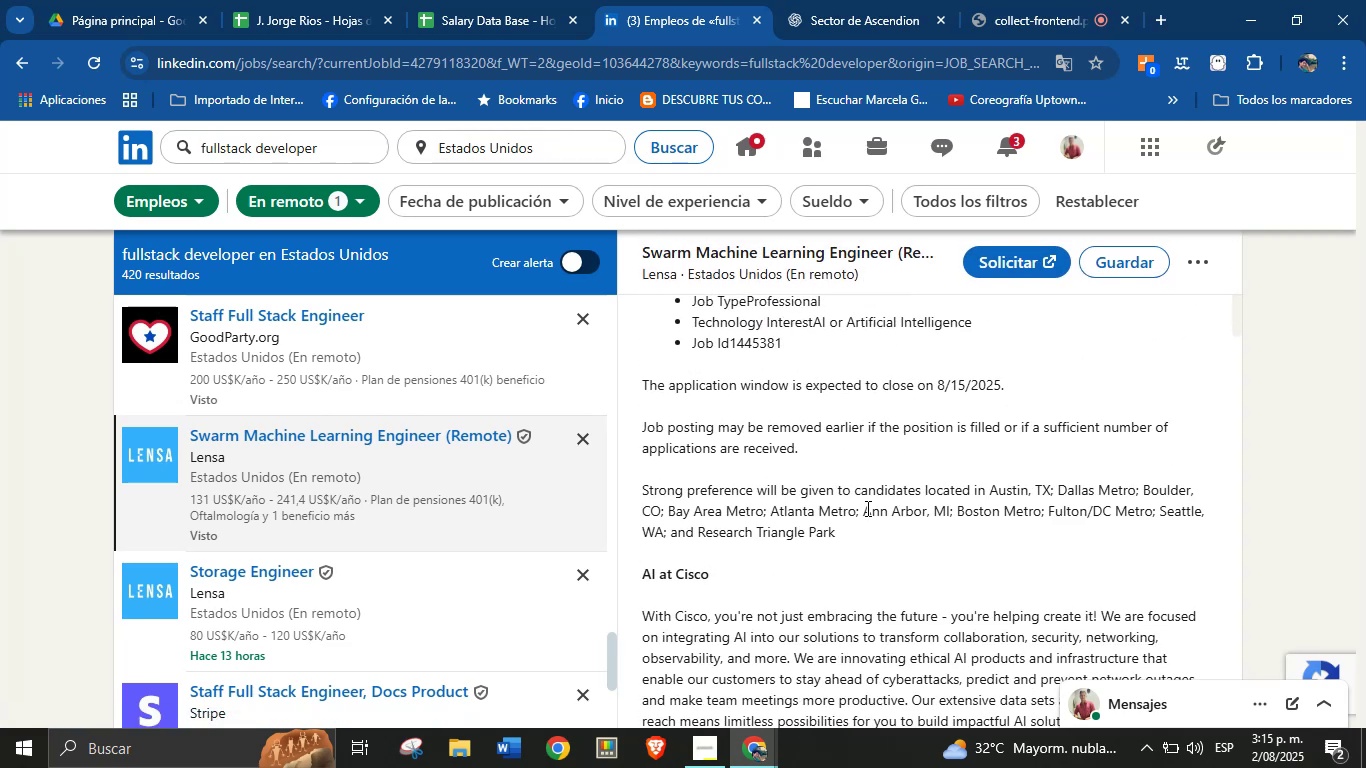 
scroll: coordinate [886, 489], scroll_direction: up, amount: 10.0
 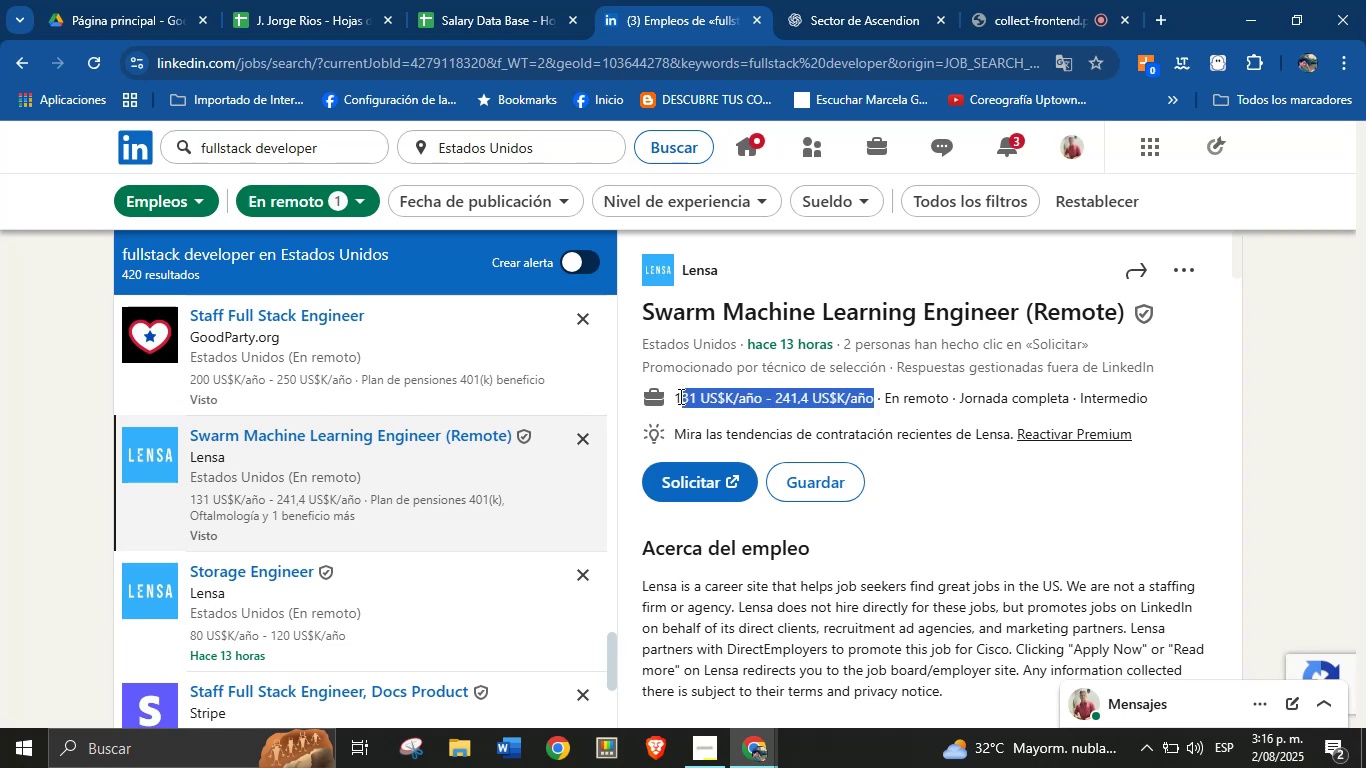 
wait(5.6)
 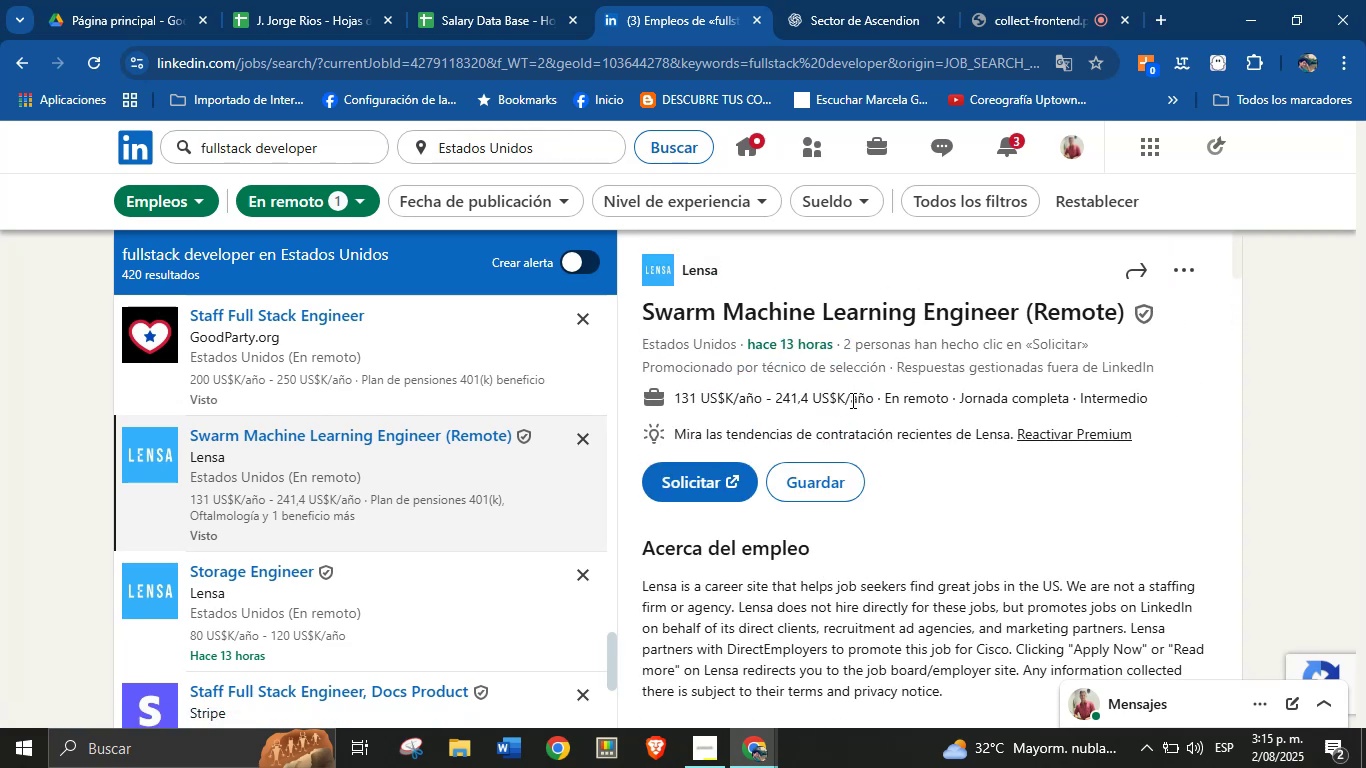 
key(Alt+Control+ControlLeft)
 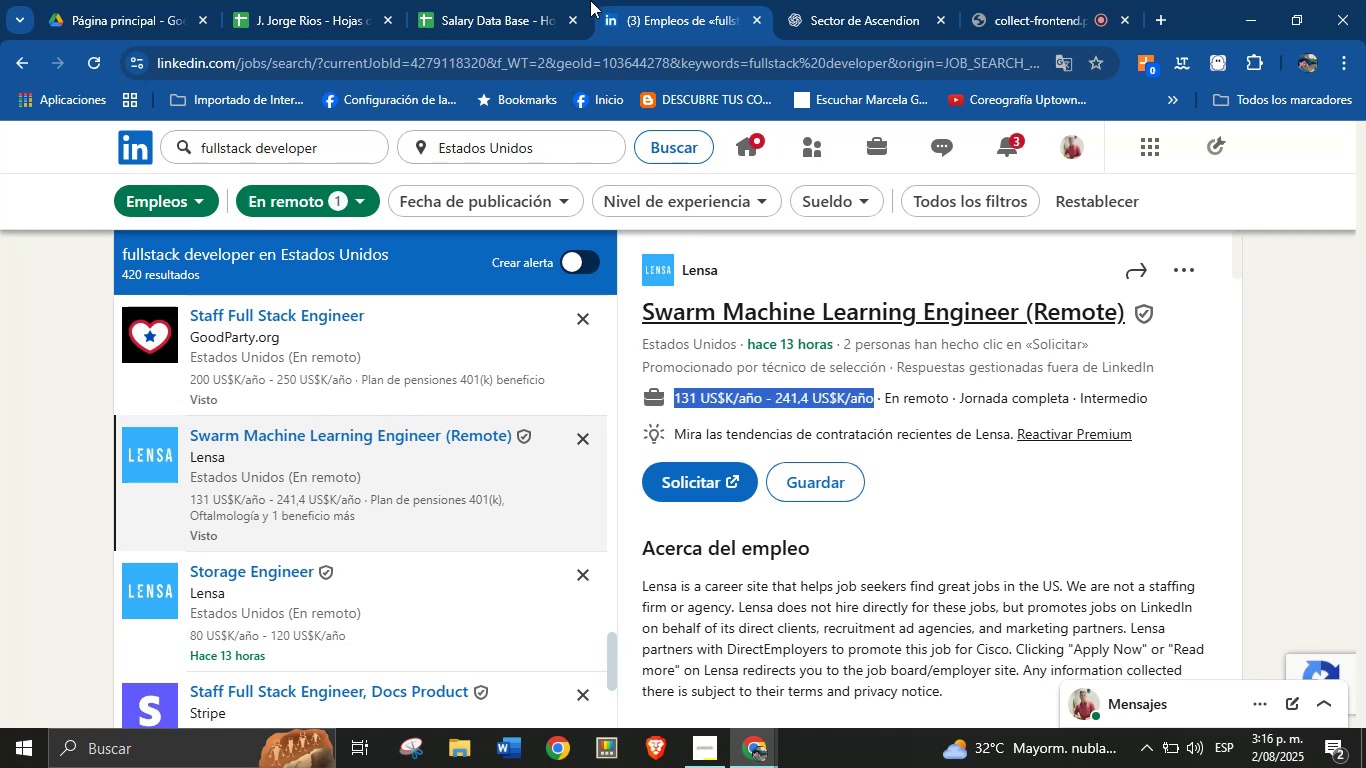 
key(Alt+AltLeft)
 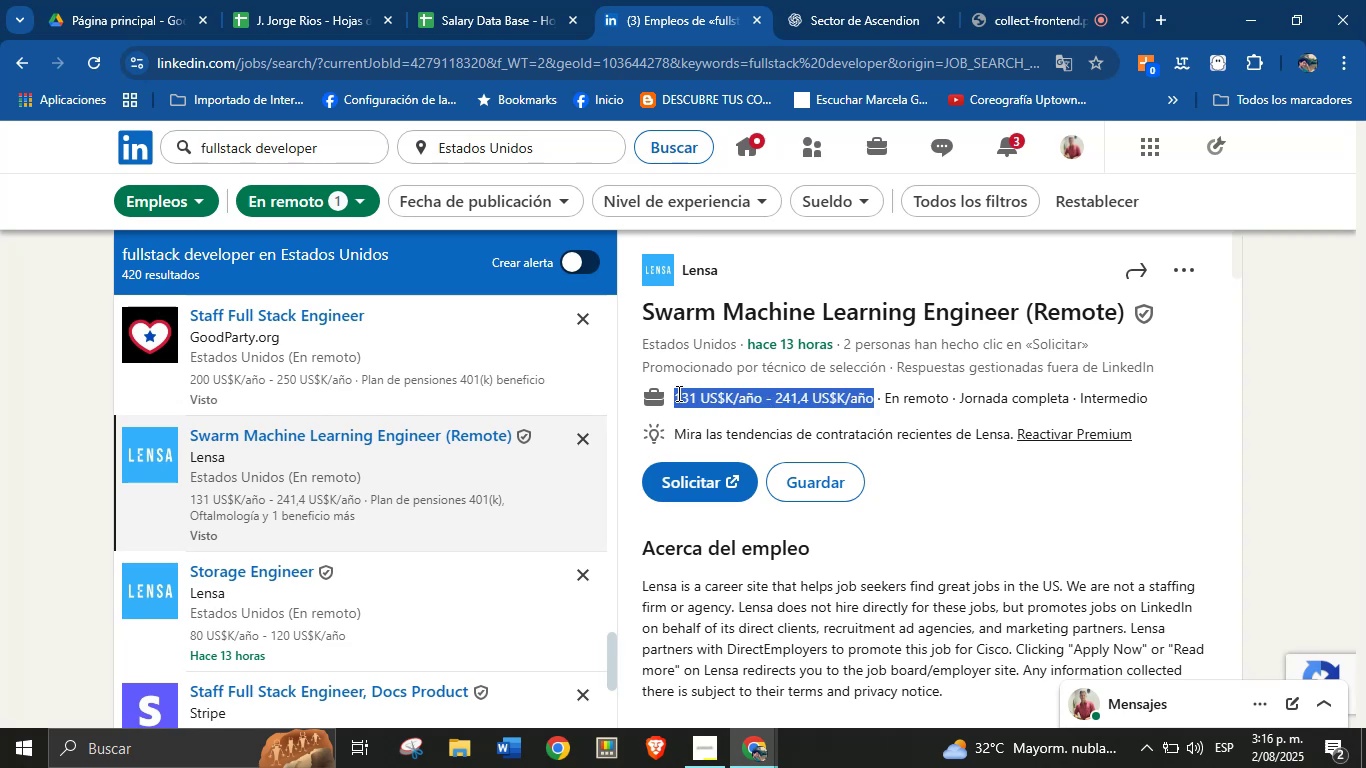 
key(Alt+Control+C)
 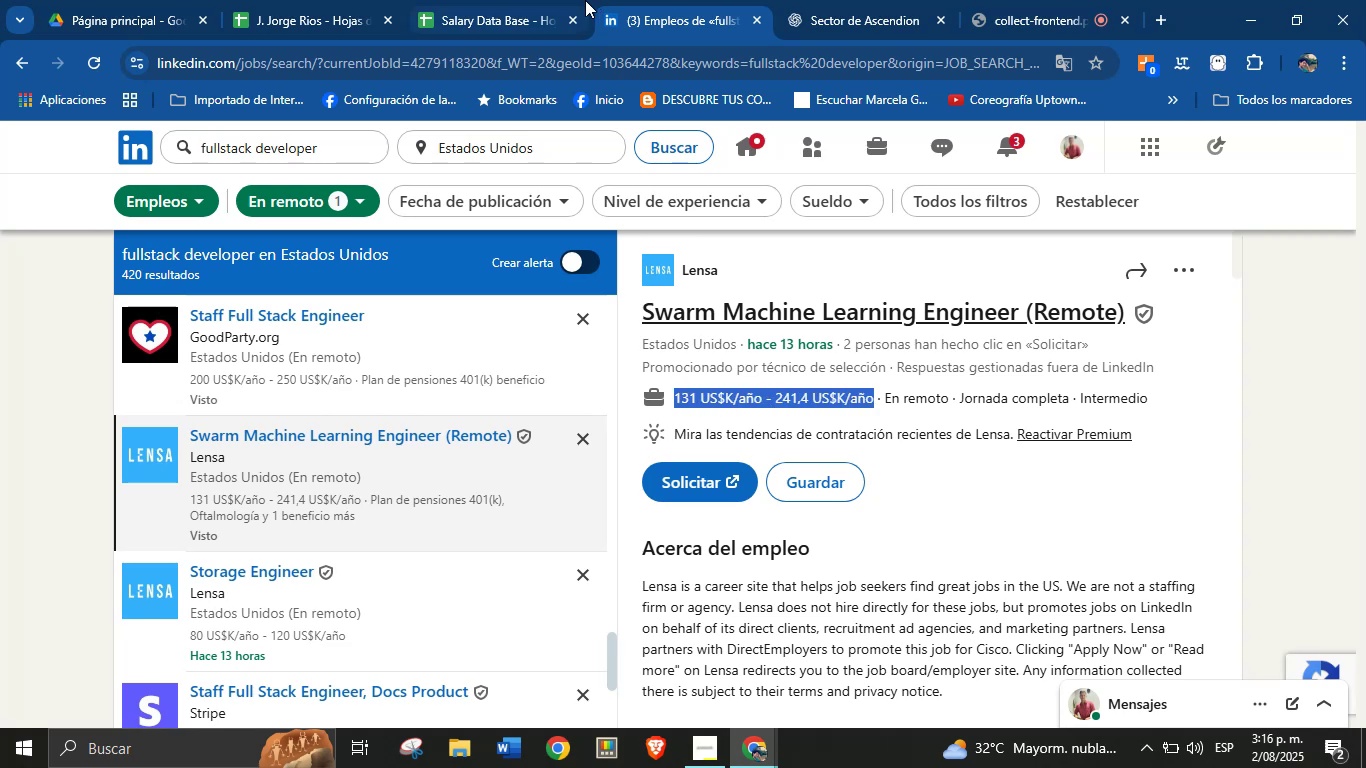 
left_click([527, 0])
 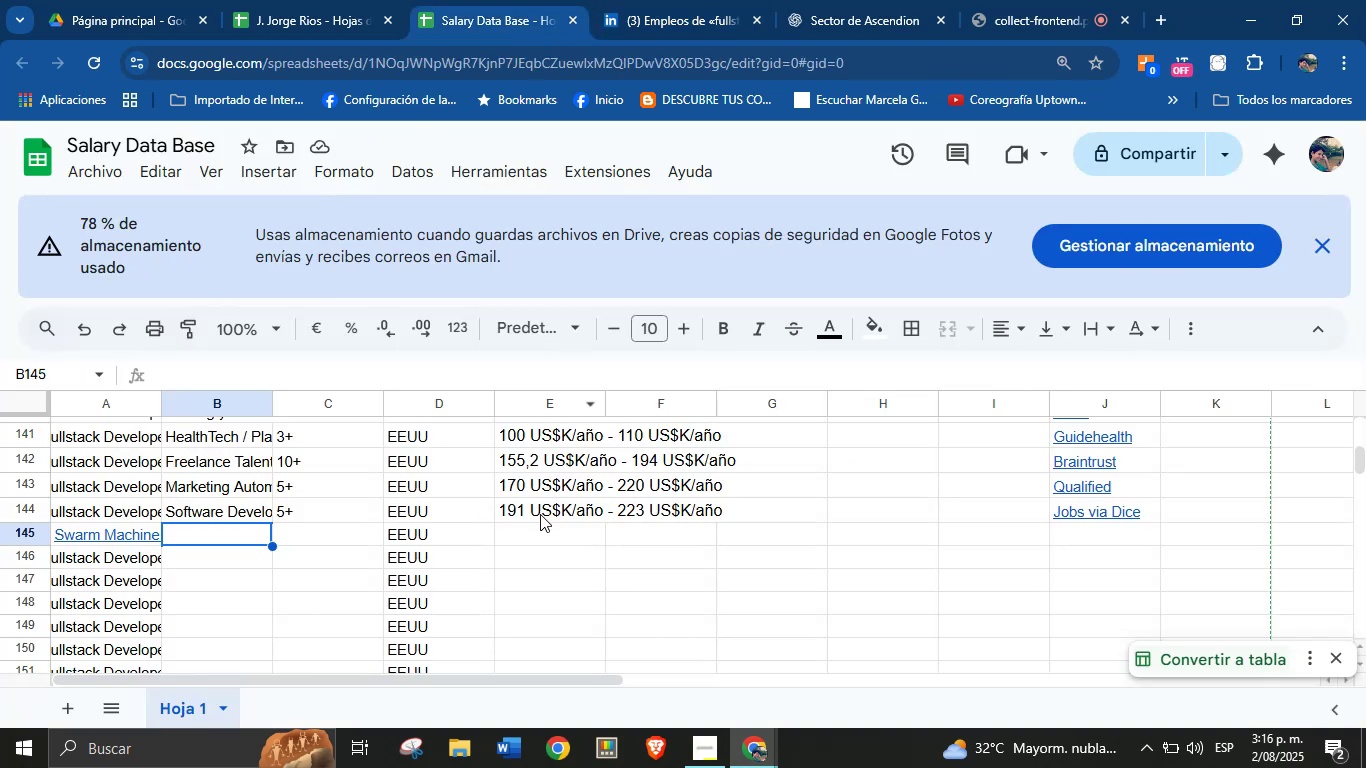 
left_click([543, 529])
 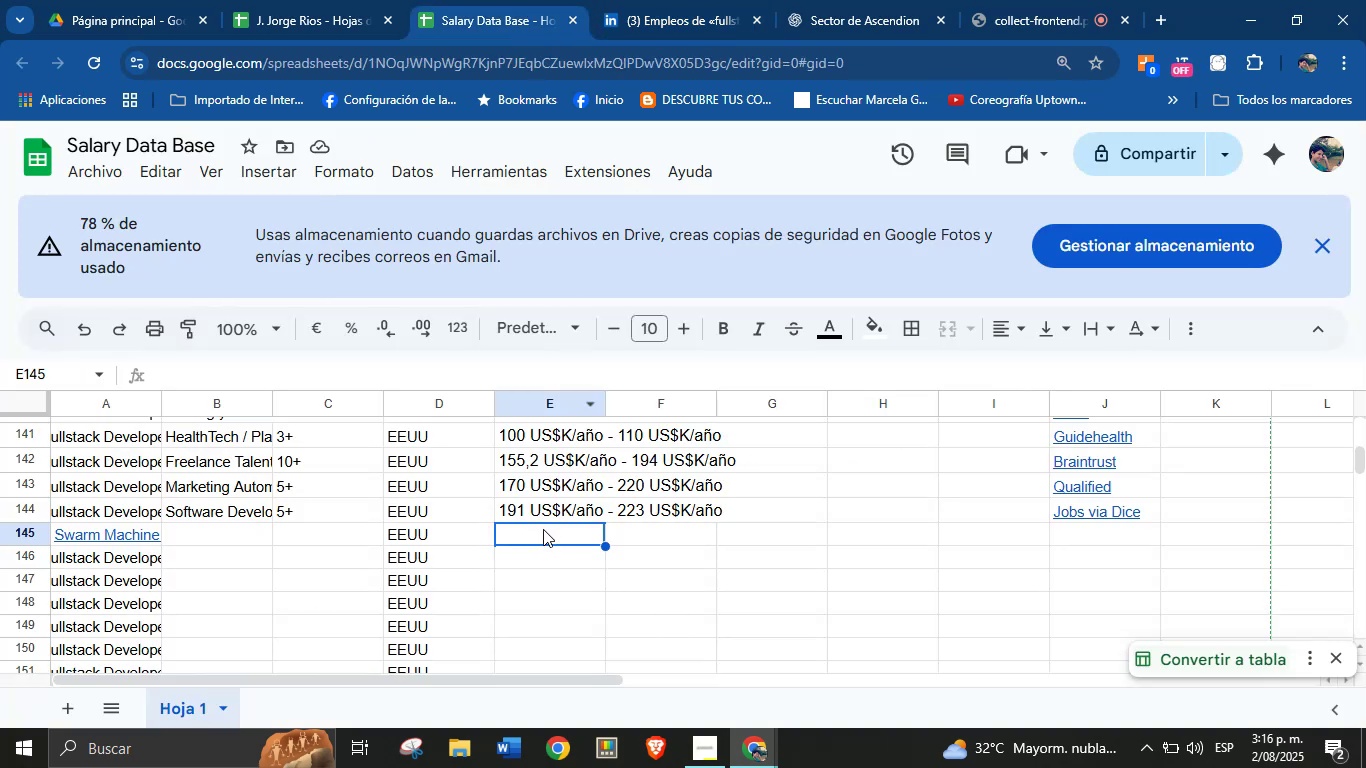 
key(Control+ControlLeft)
 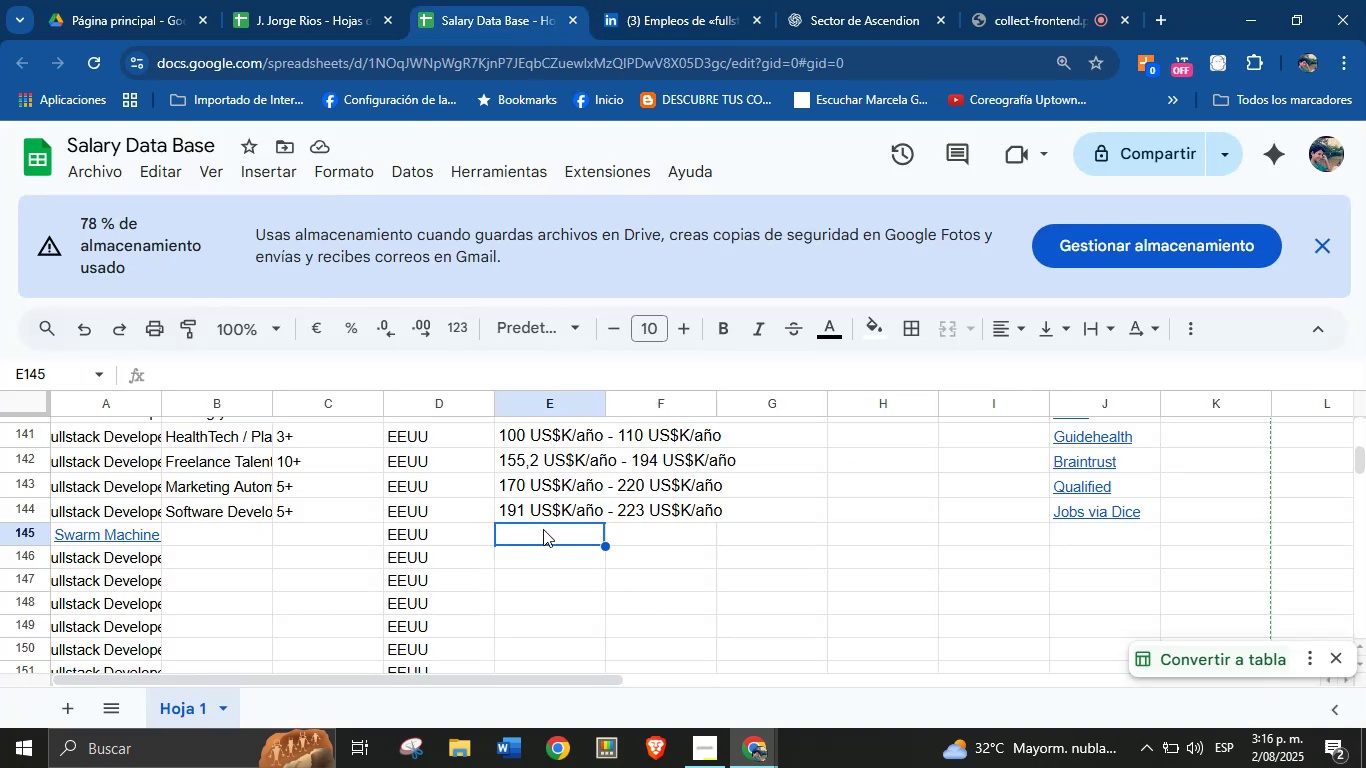 
key(Break)
 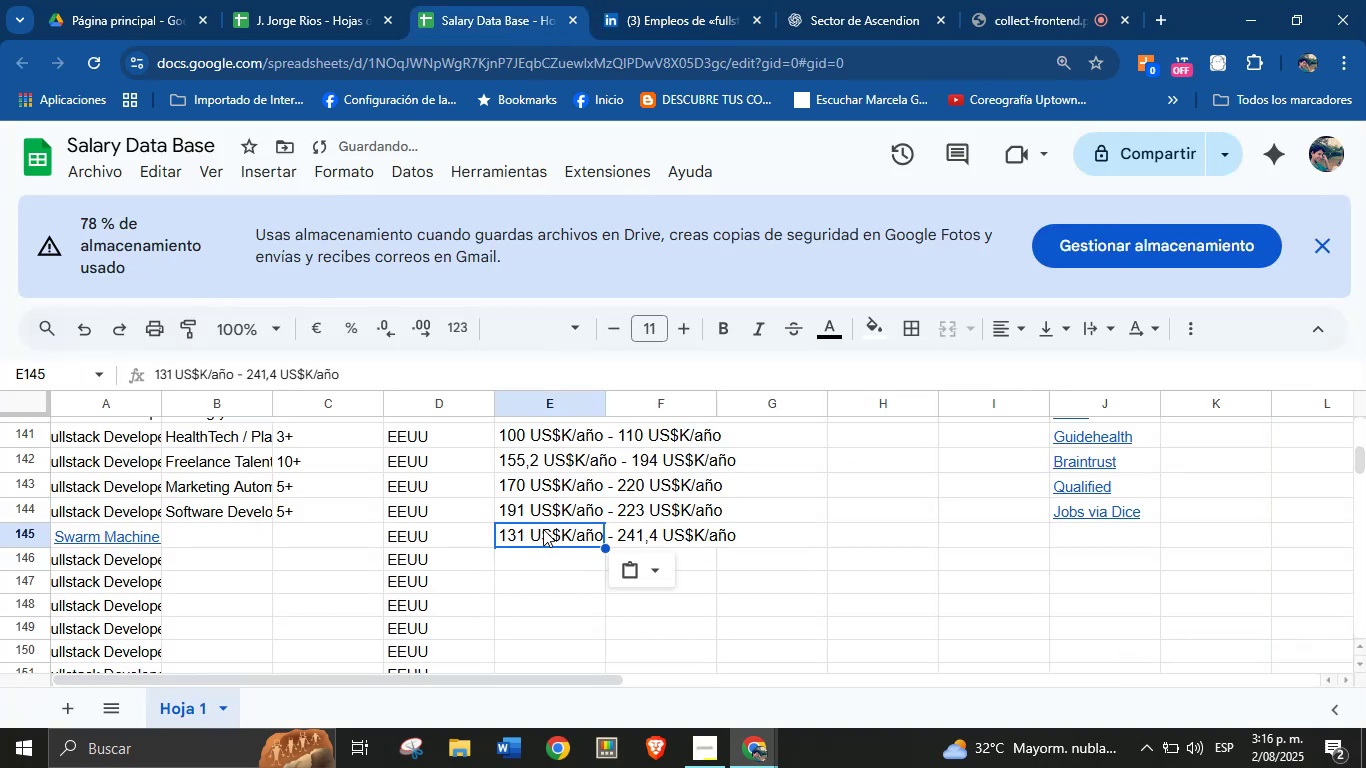 
key(Control+V)
 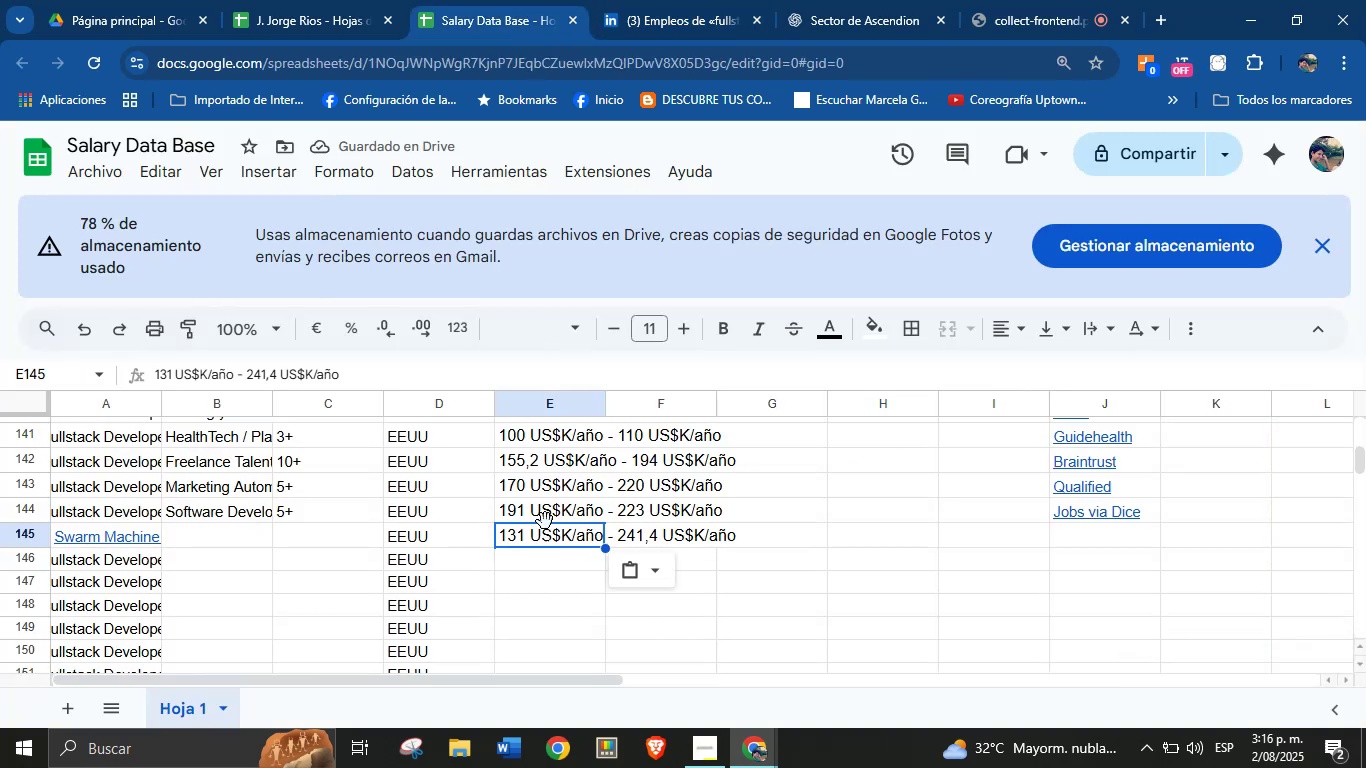 
left_click([655, 0])
 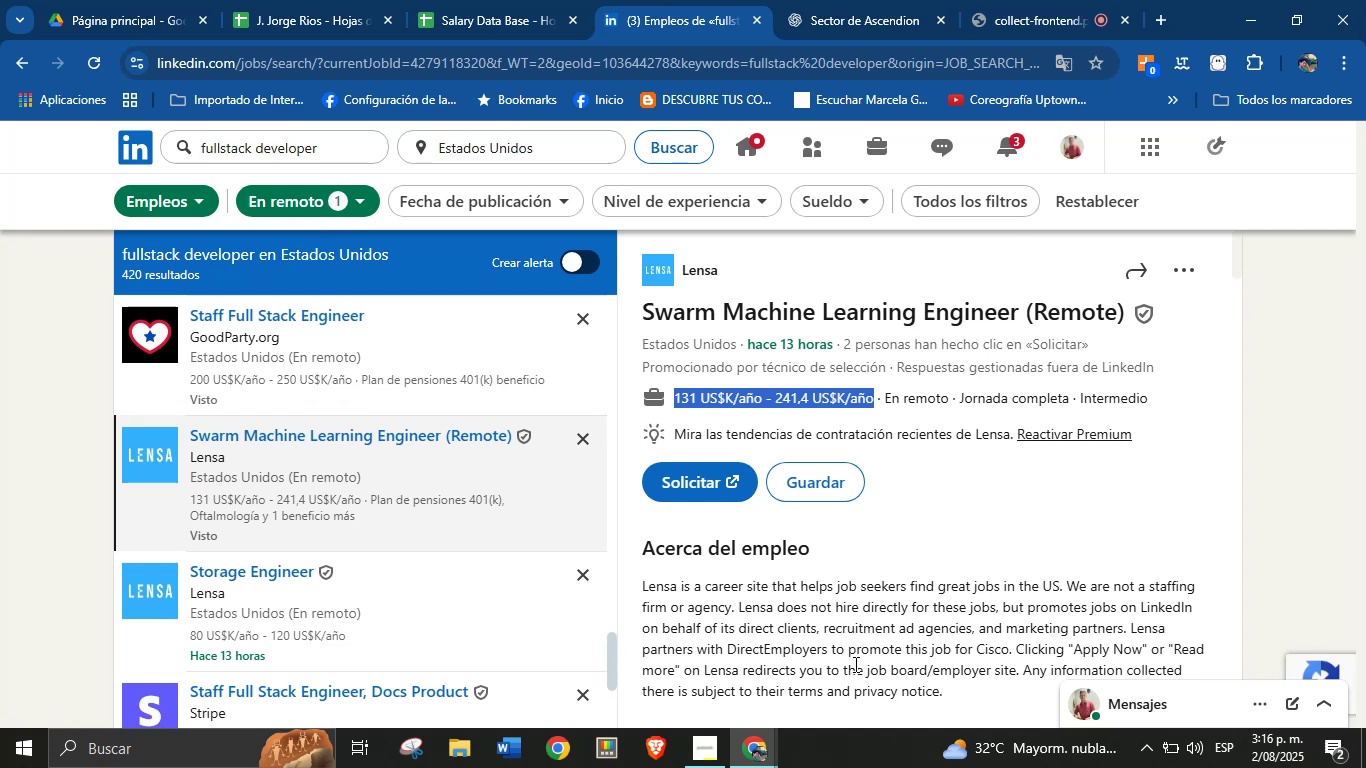 
left_click([898, 640])
 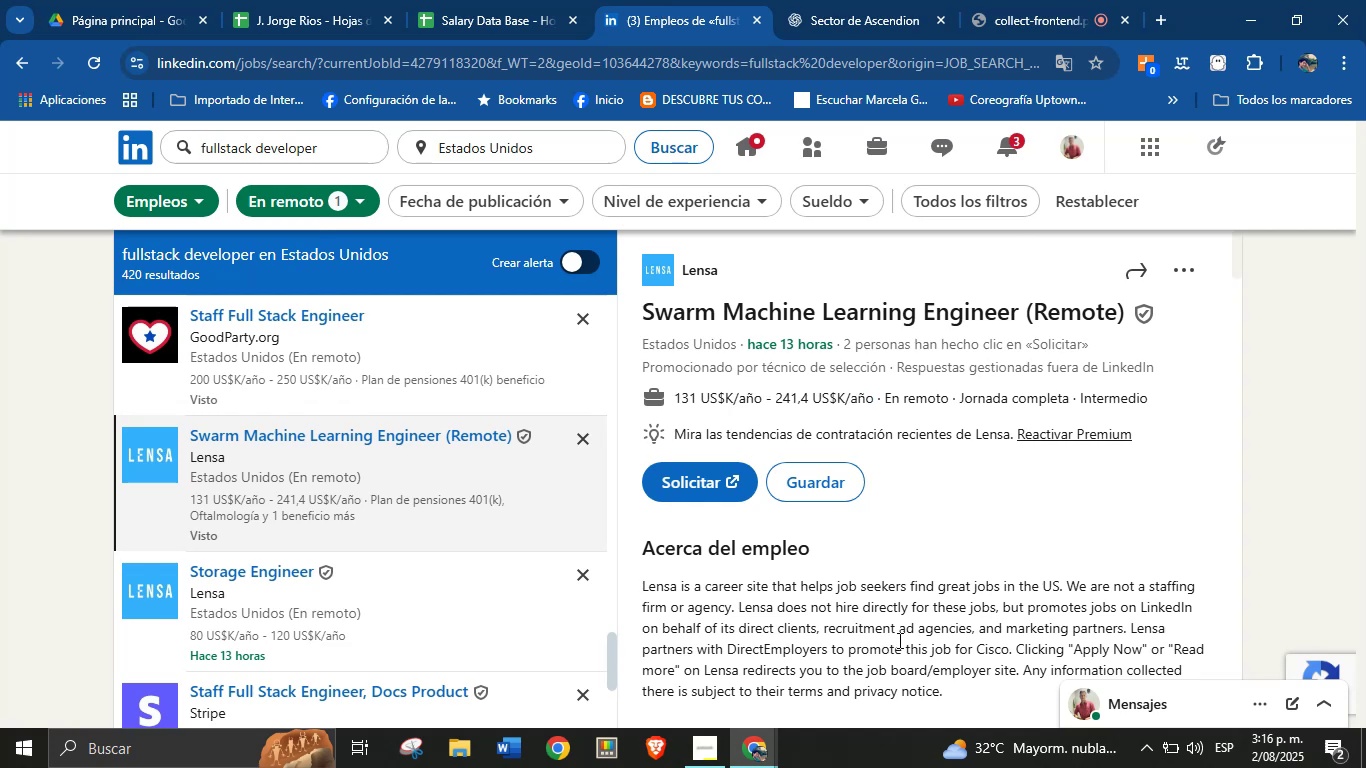 
scroll: coordinate [869, 534], scroll_direction: down, amount: 15.0
 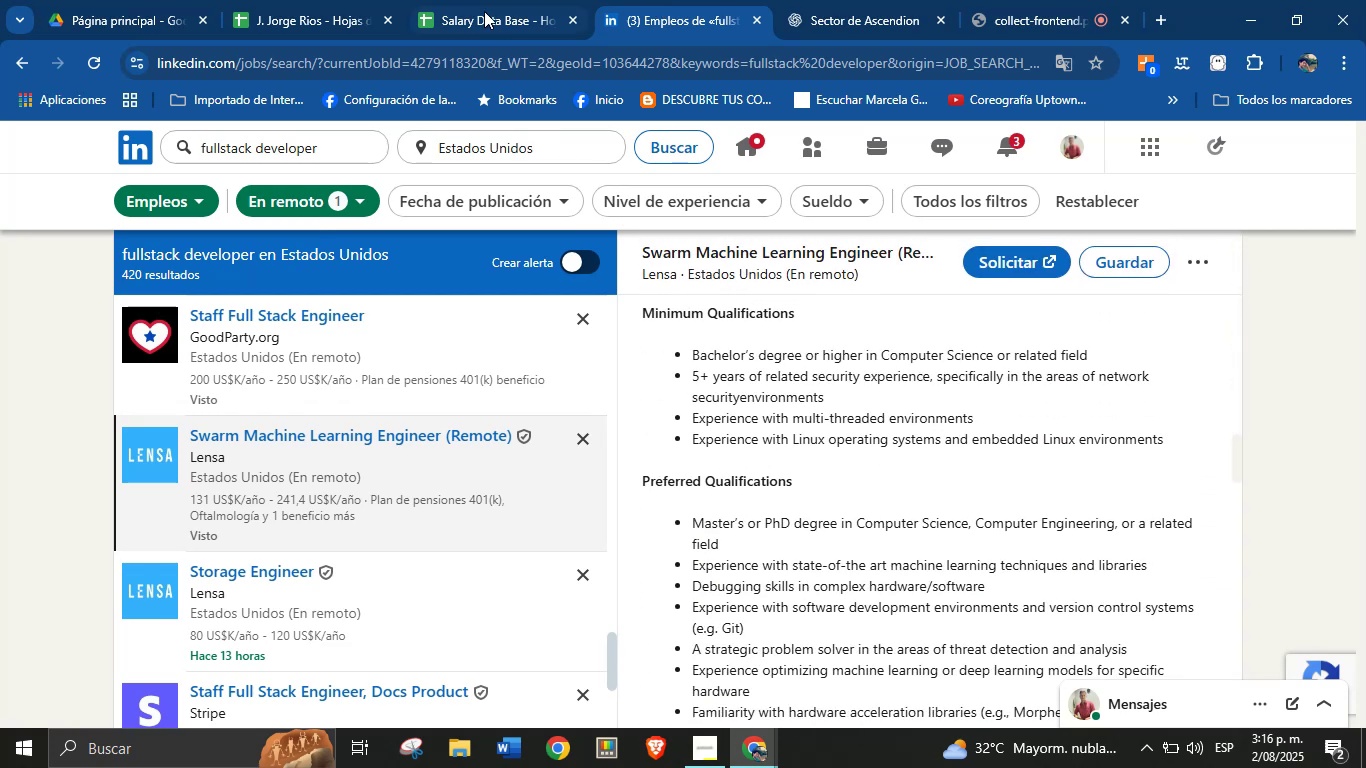 
left_click([467, 0])
 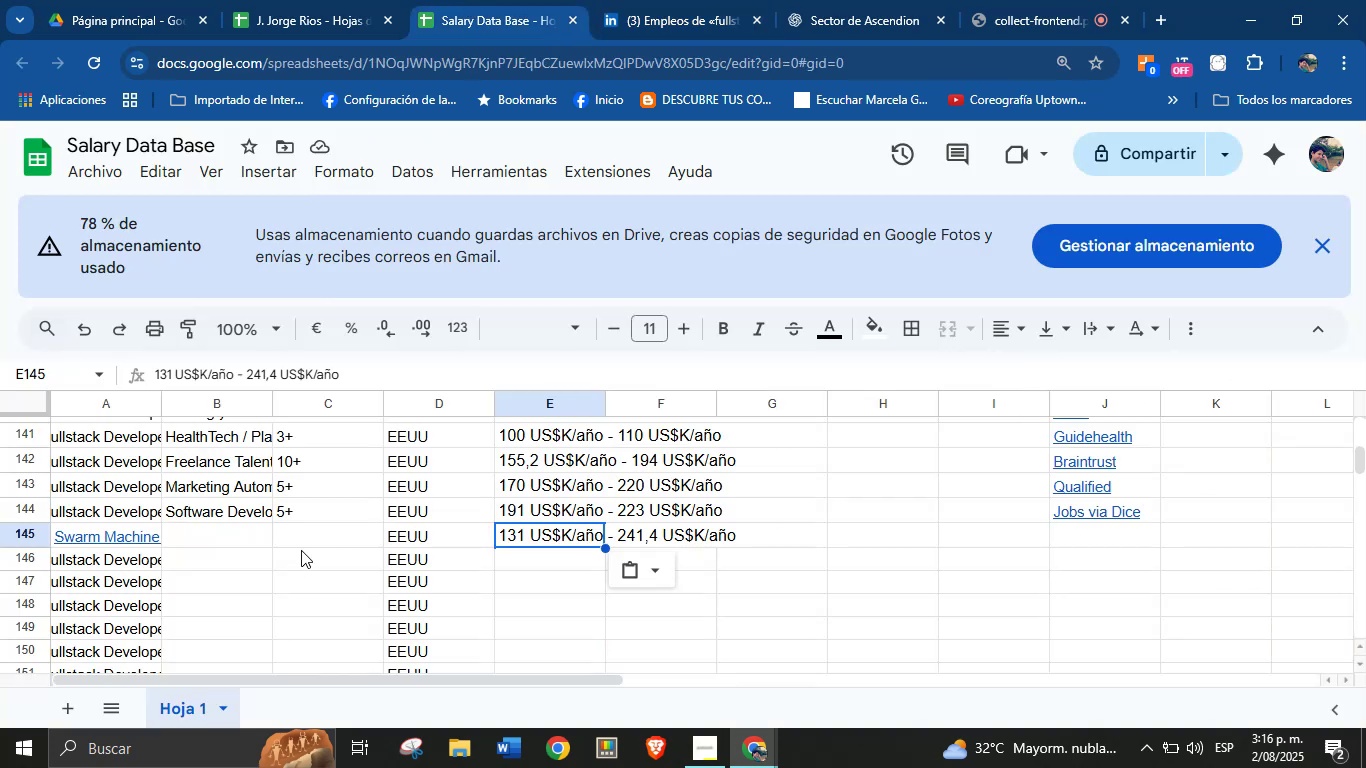 
left_click([313, 537])
 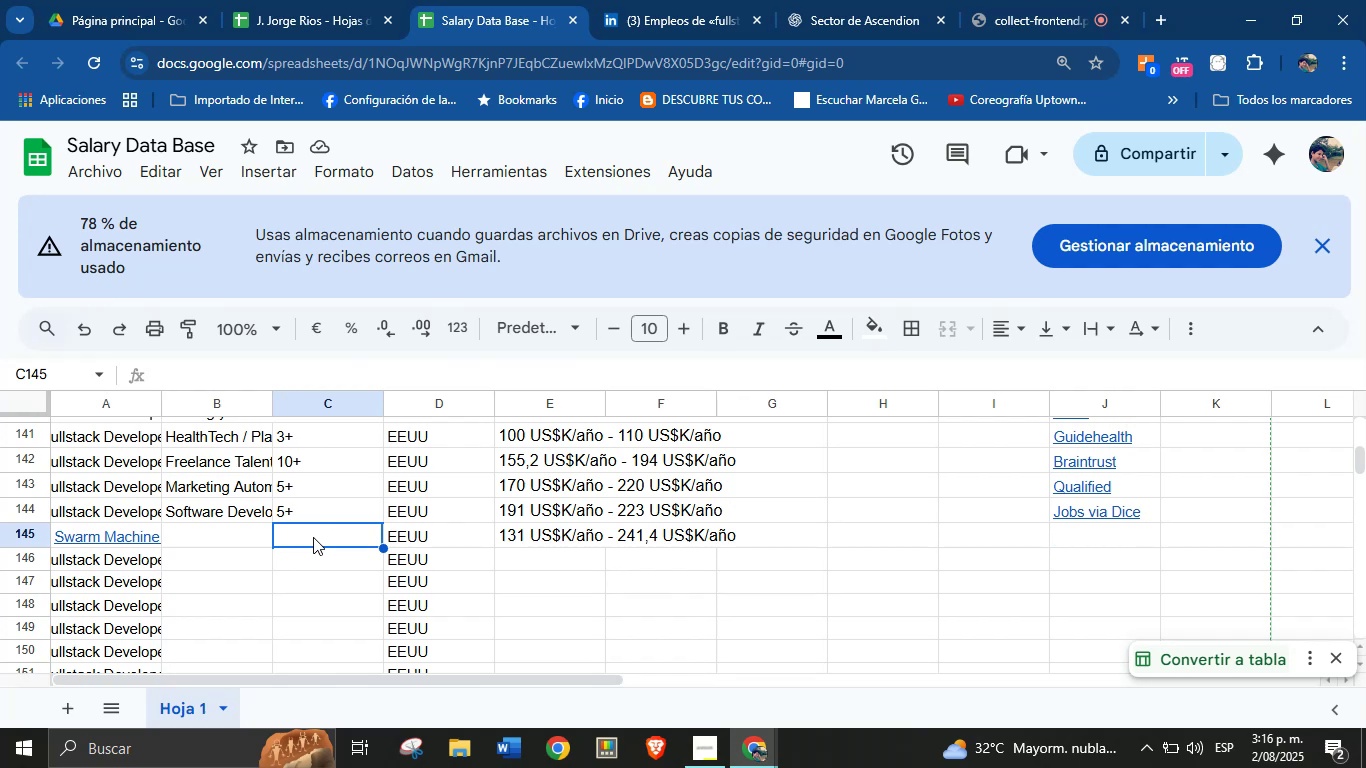 
key(5)
 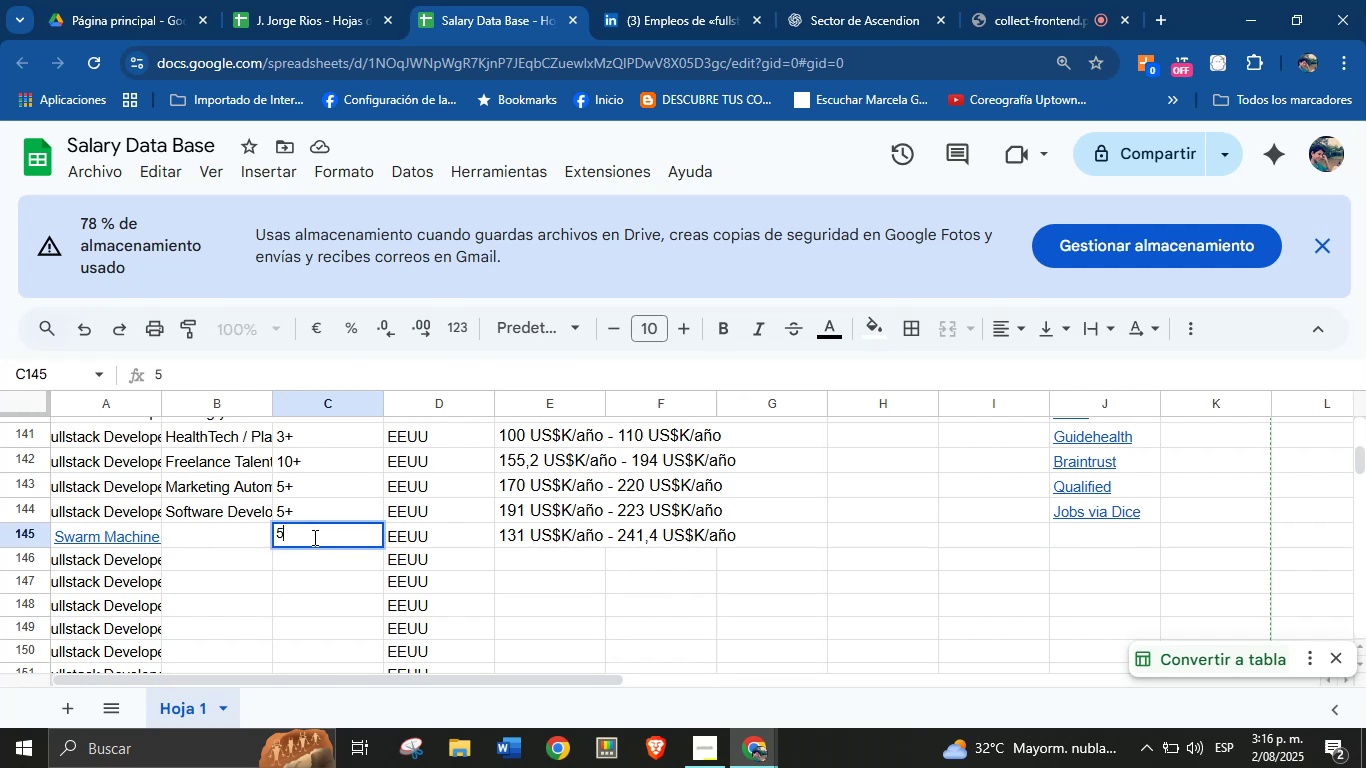 
key(Equal)
 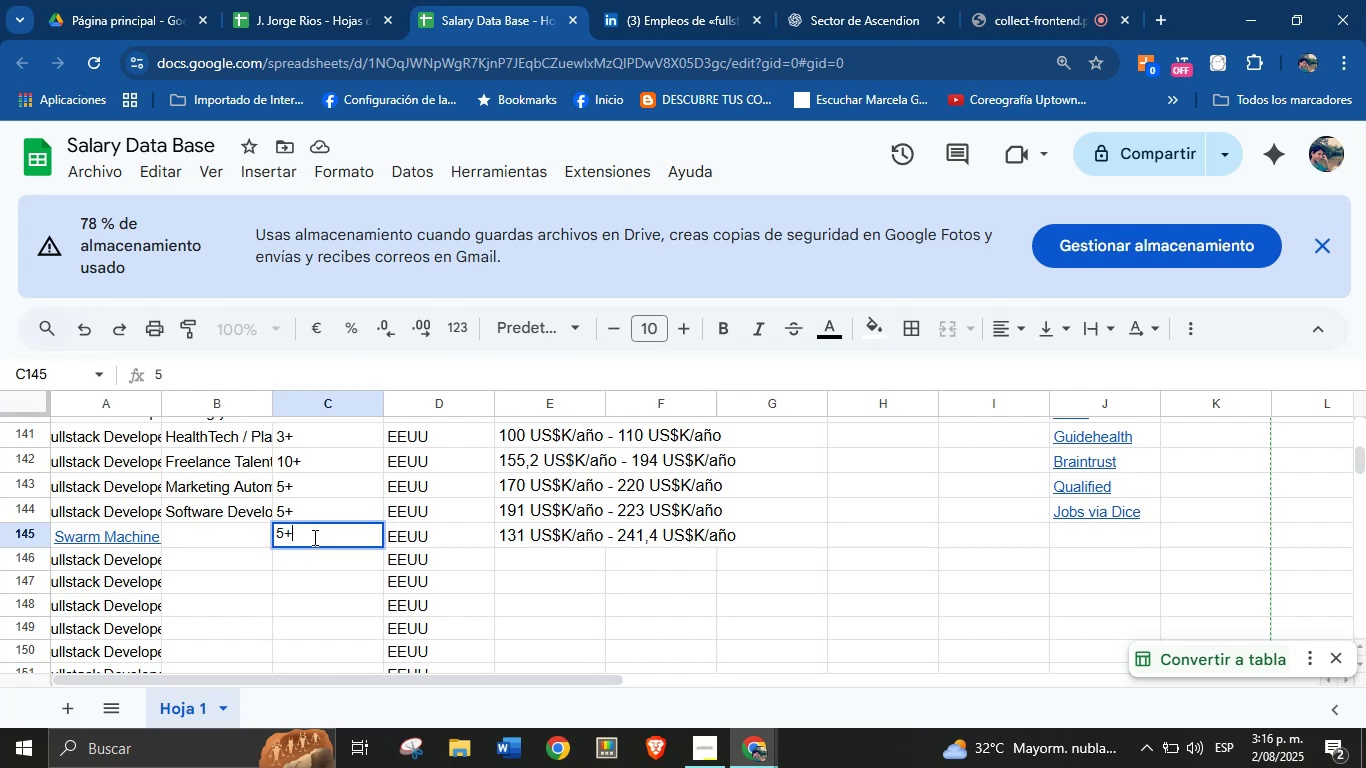 
key(Enter)
 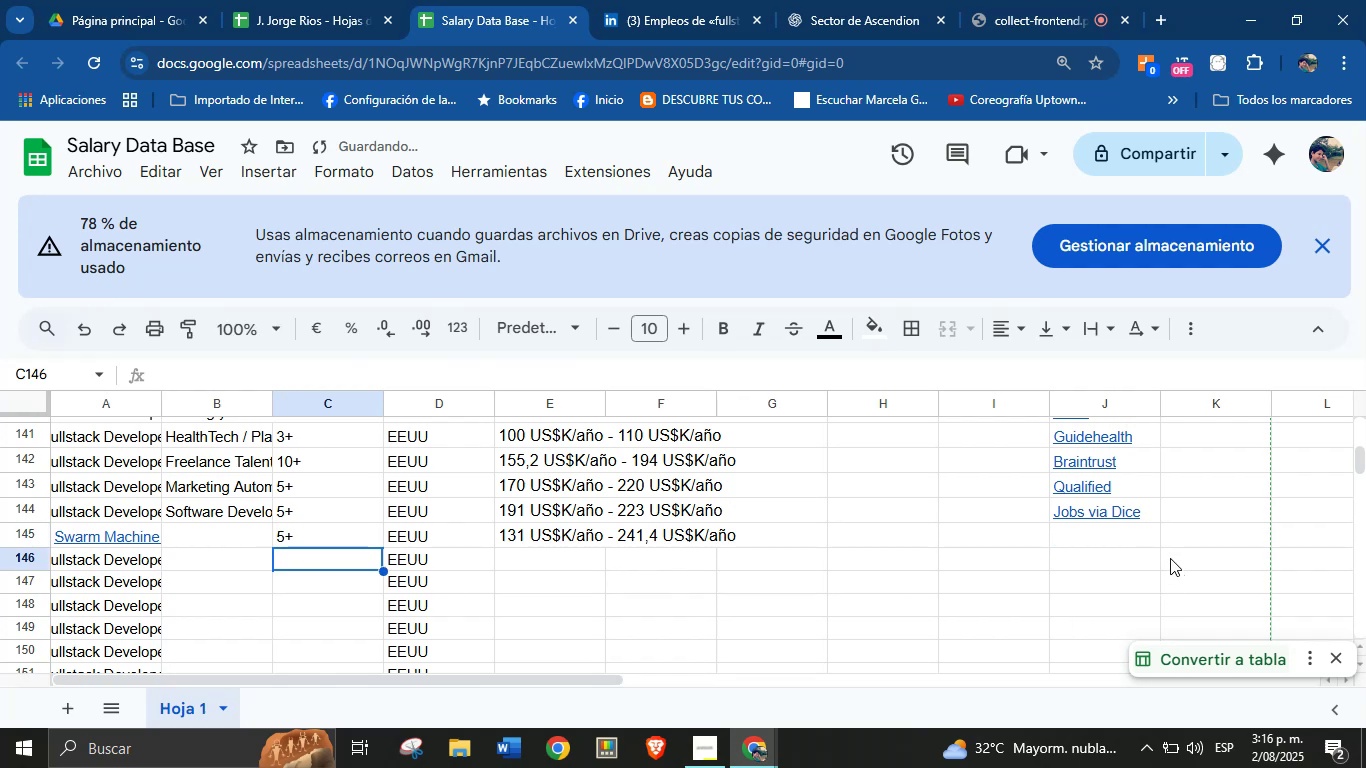 
left_click([1146, 540])
 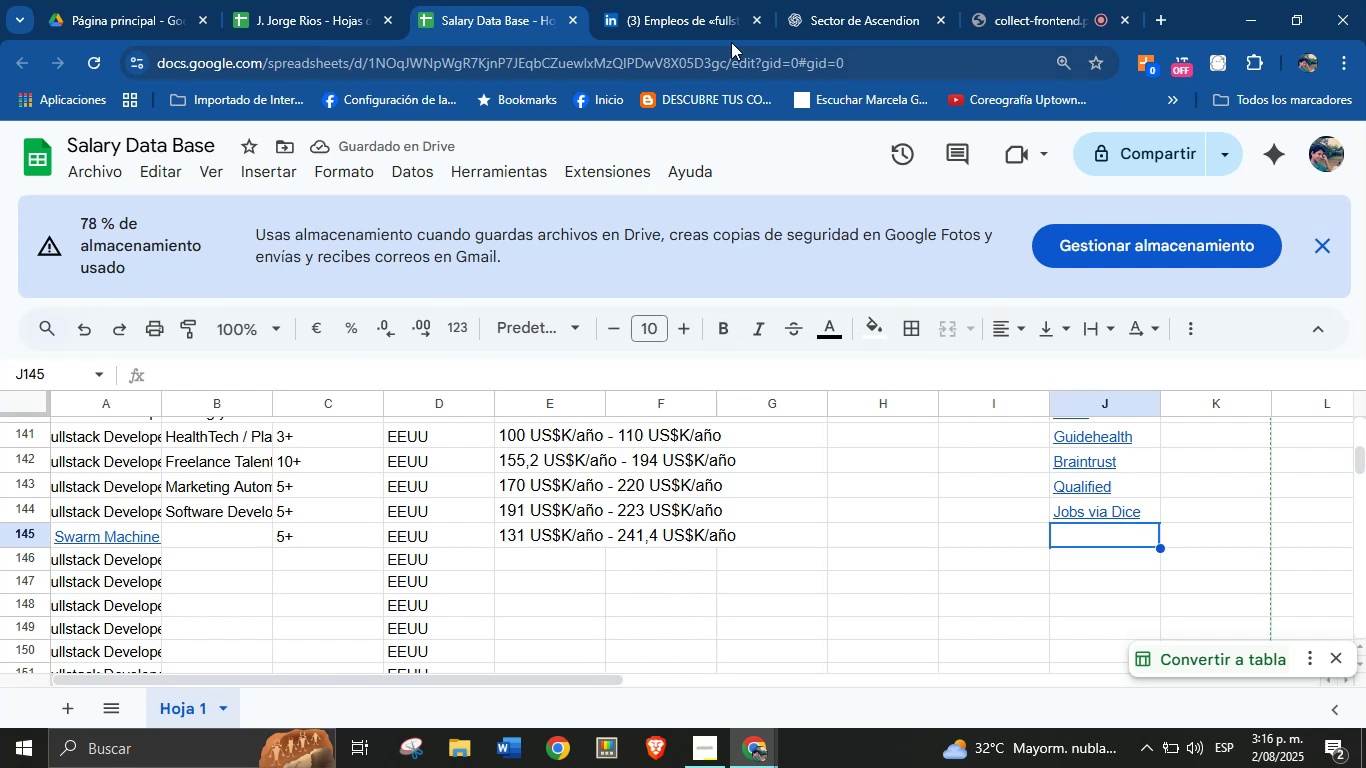 
left_click([703, 9])
 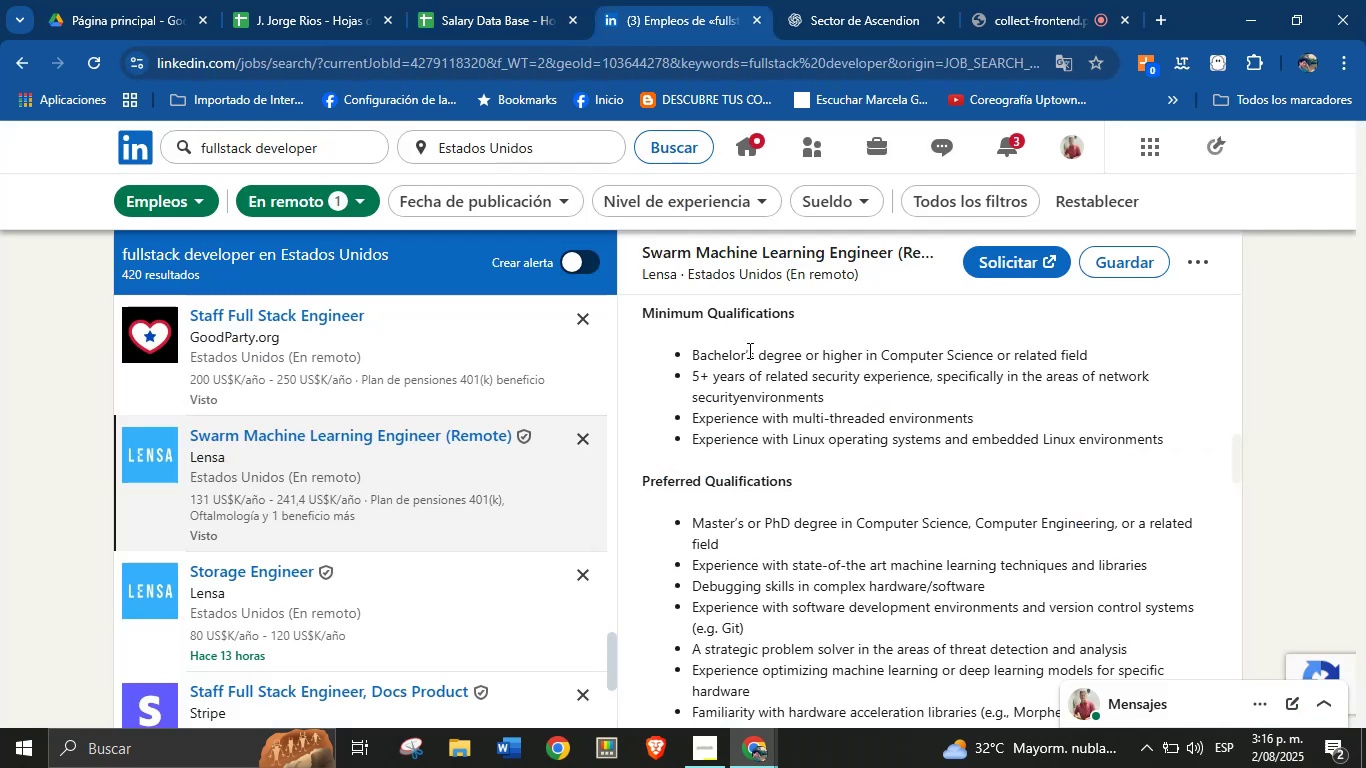 
scroll: coordinate [734, 325], scroll_direction: up, amount: 24.0
 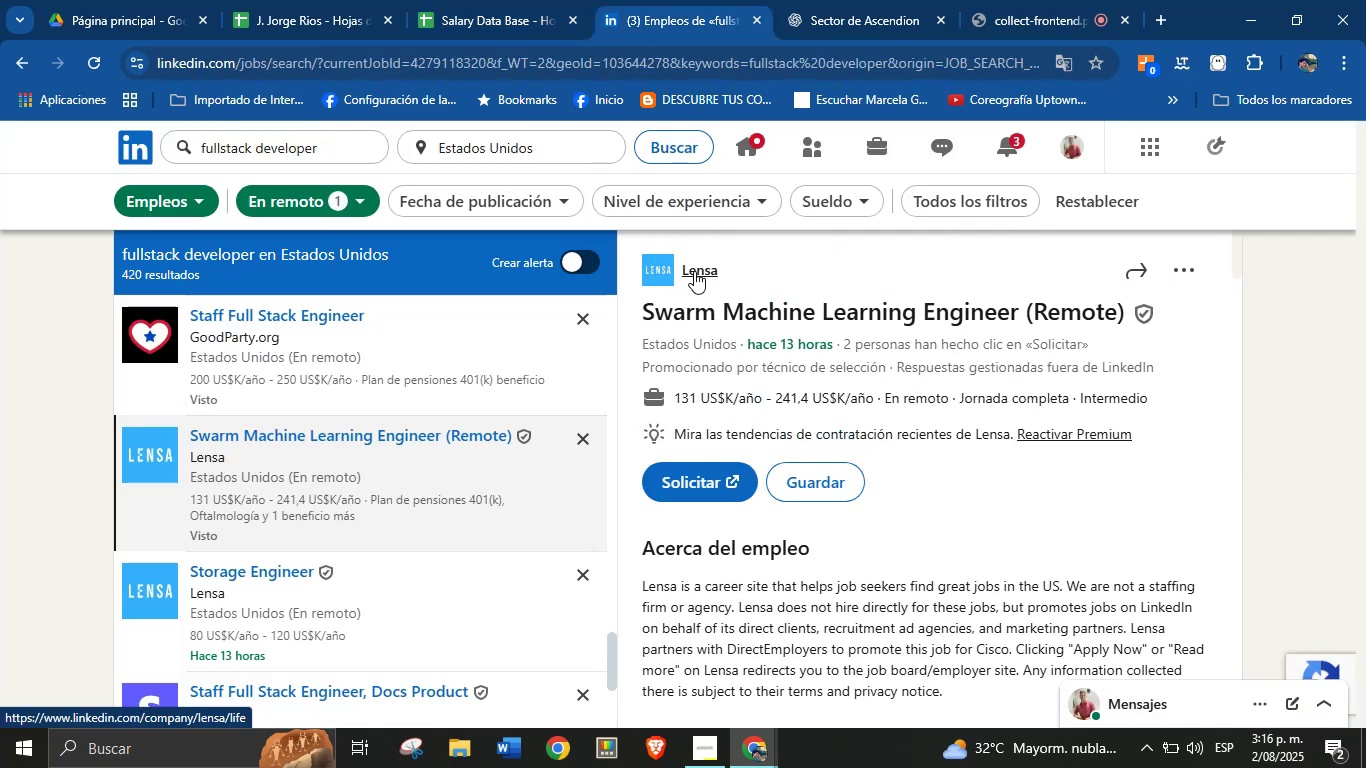 
right_click([694, 272])
 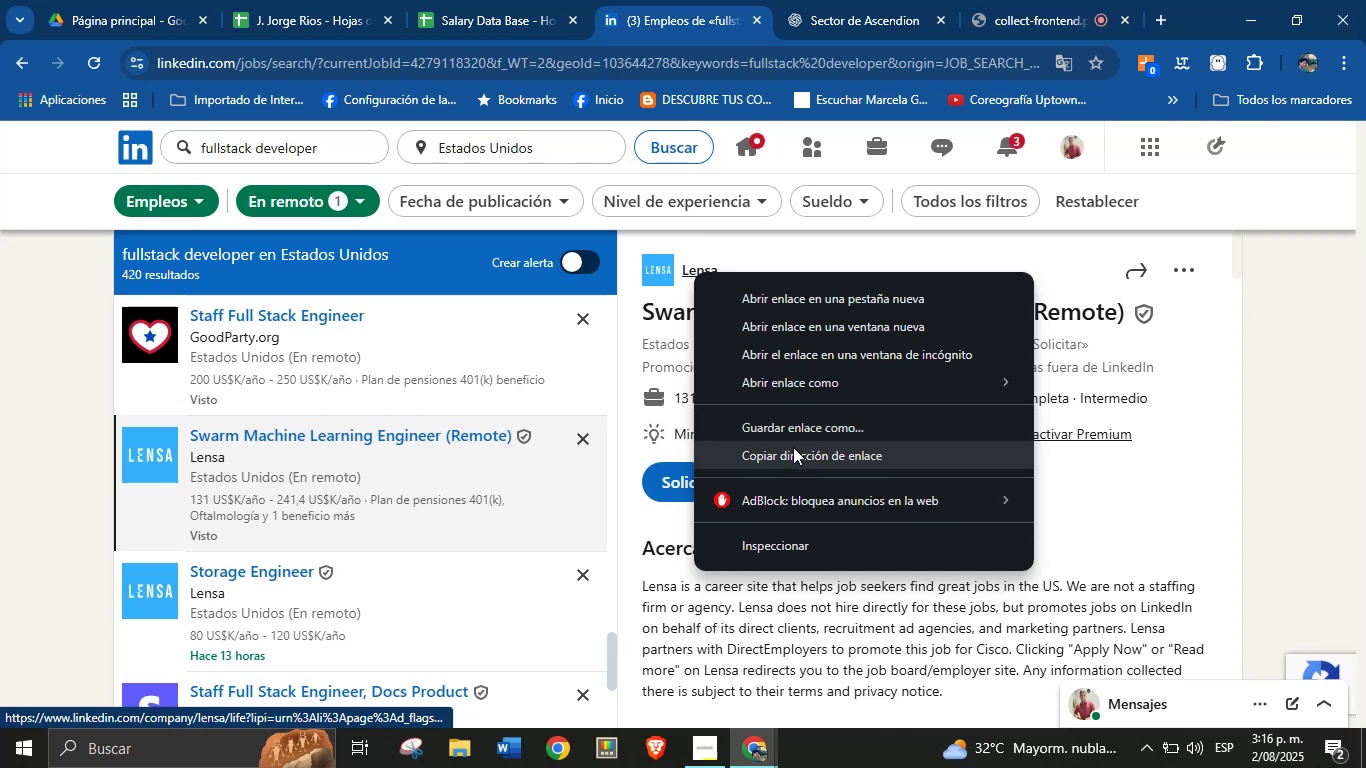 
left_click([793, 447])
 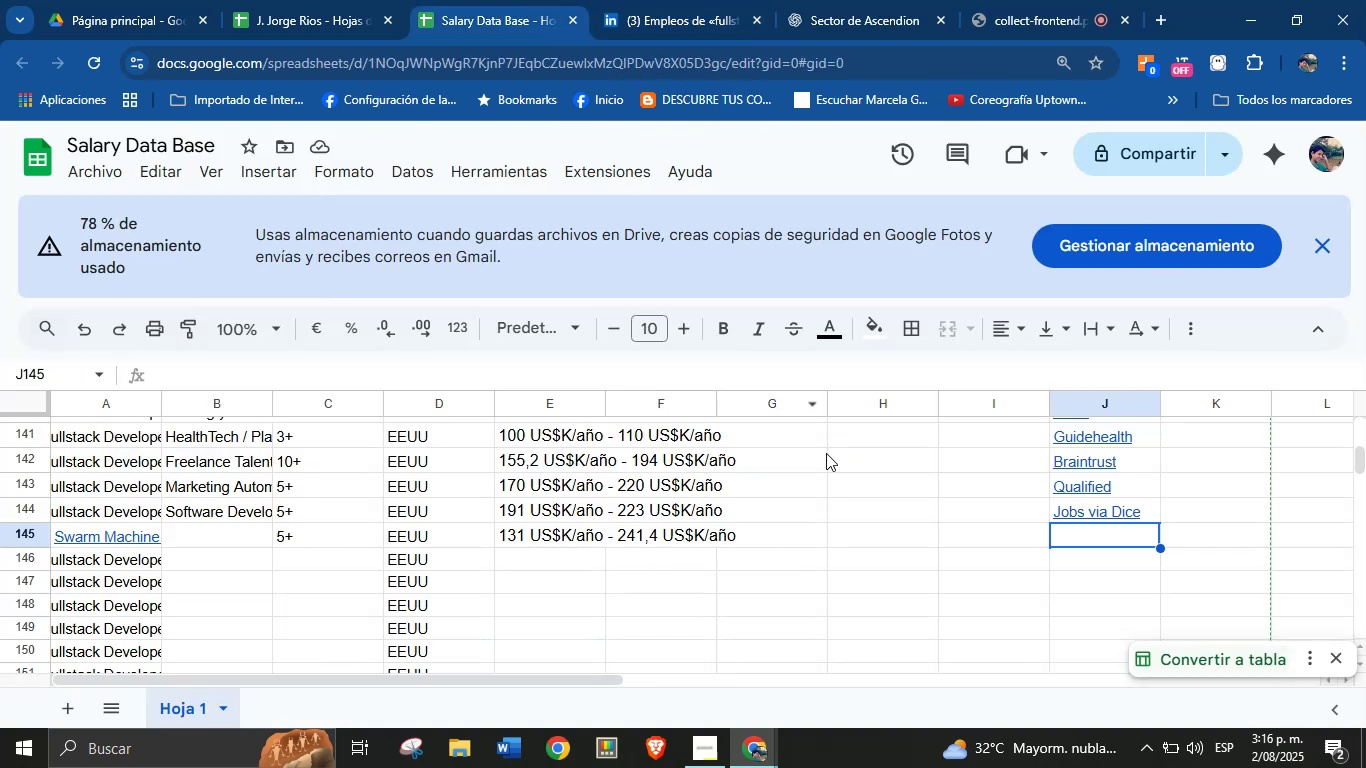 
key(Break)
 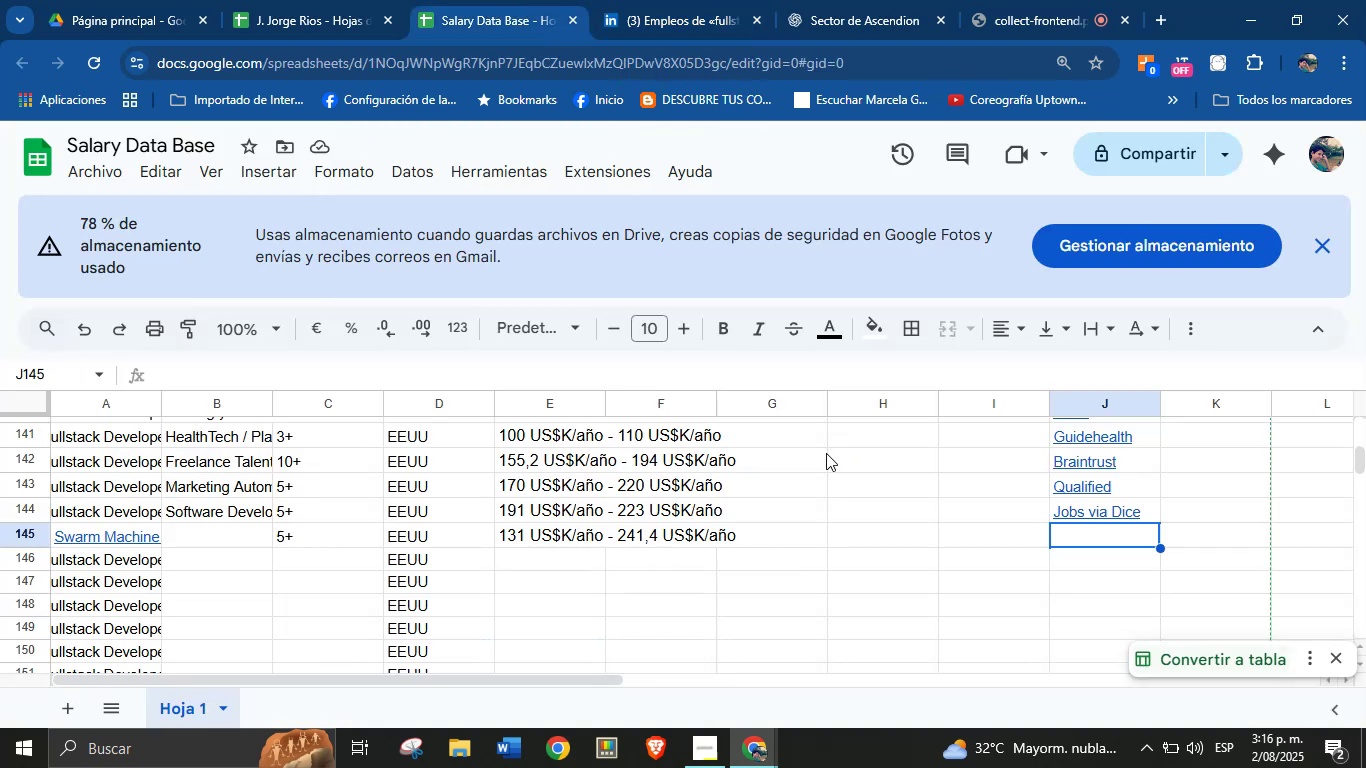 
key(Control+ControlLeft)
 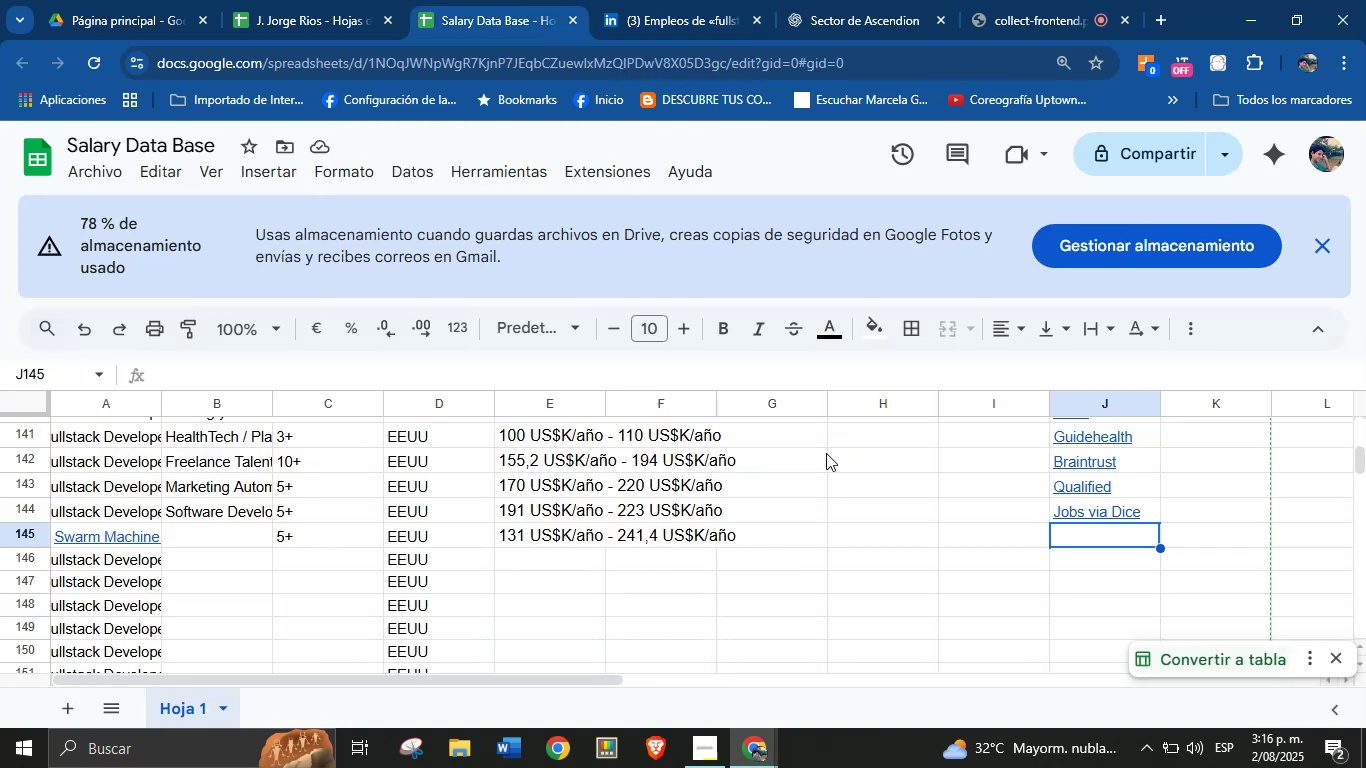 
key(Control+V)
 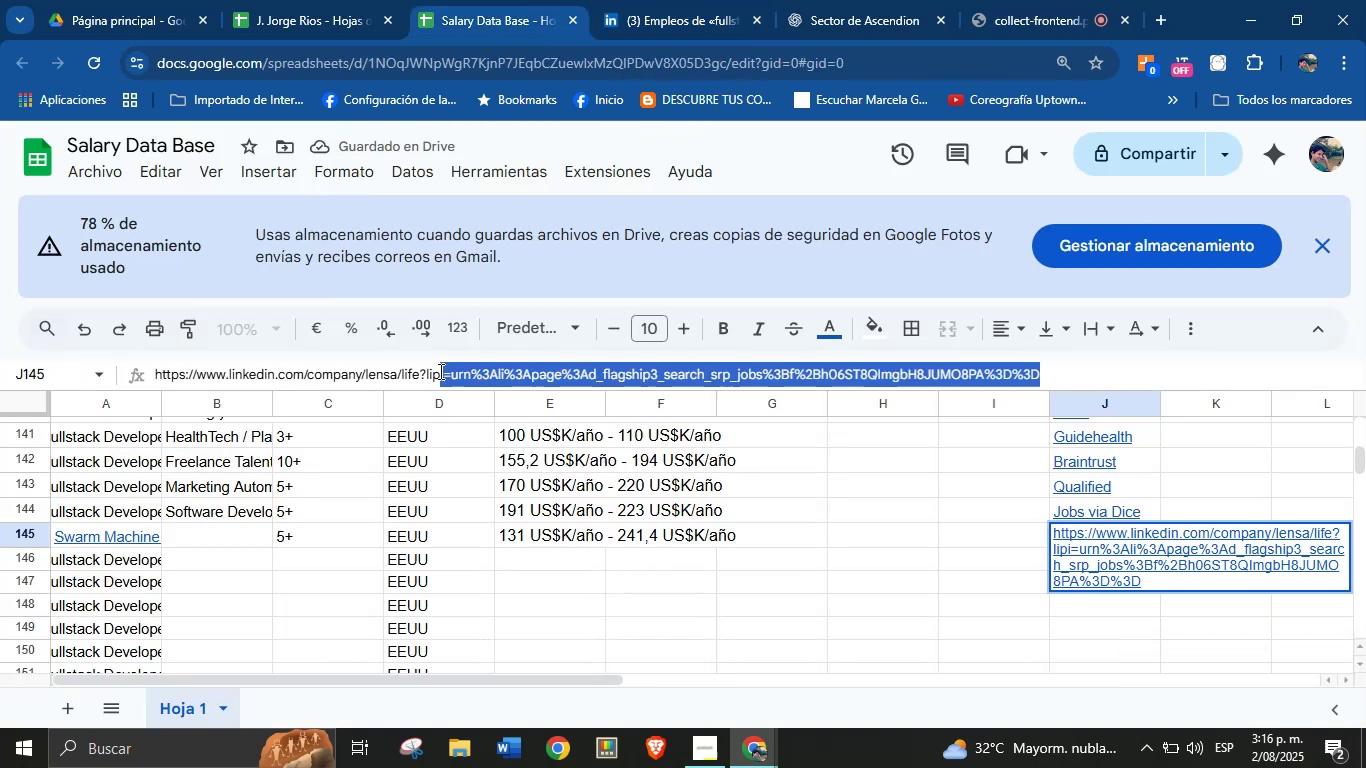 
key(Backspace)
 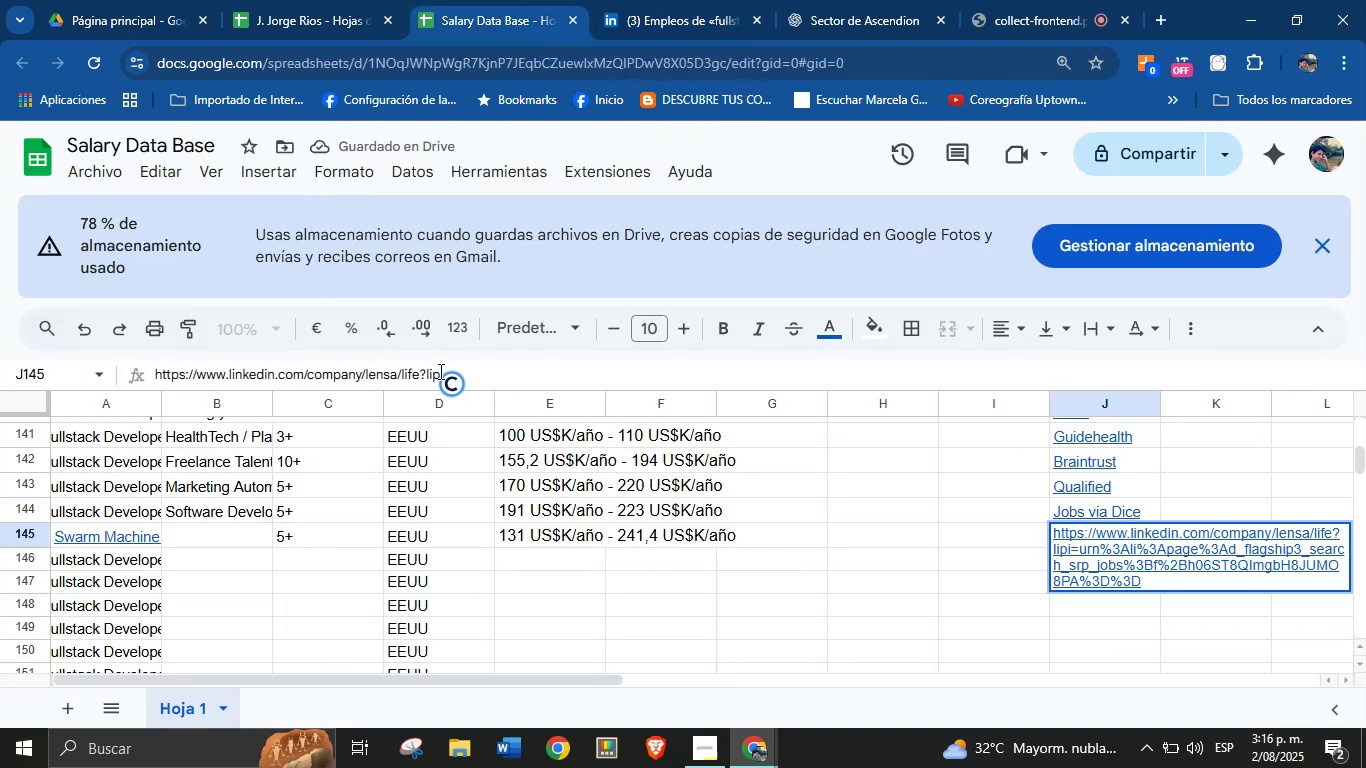 
key(Backspace)
 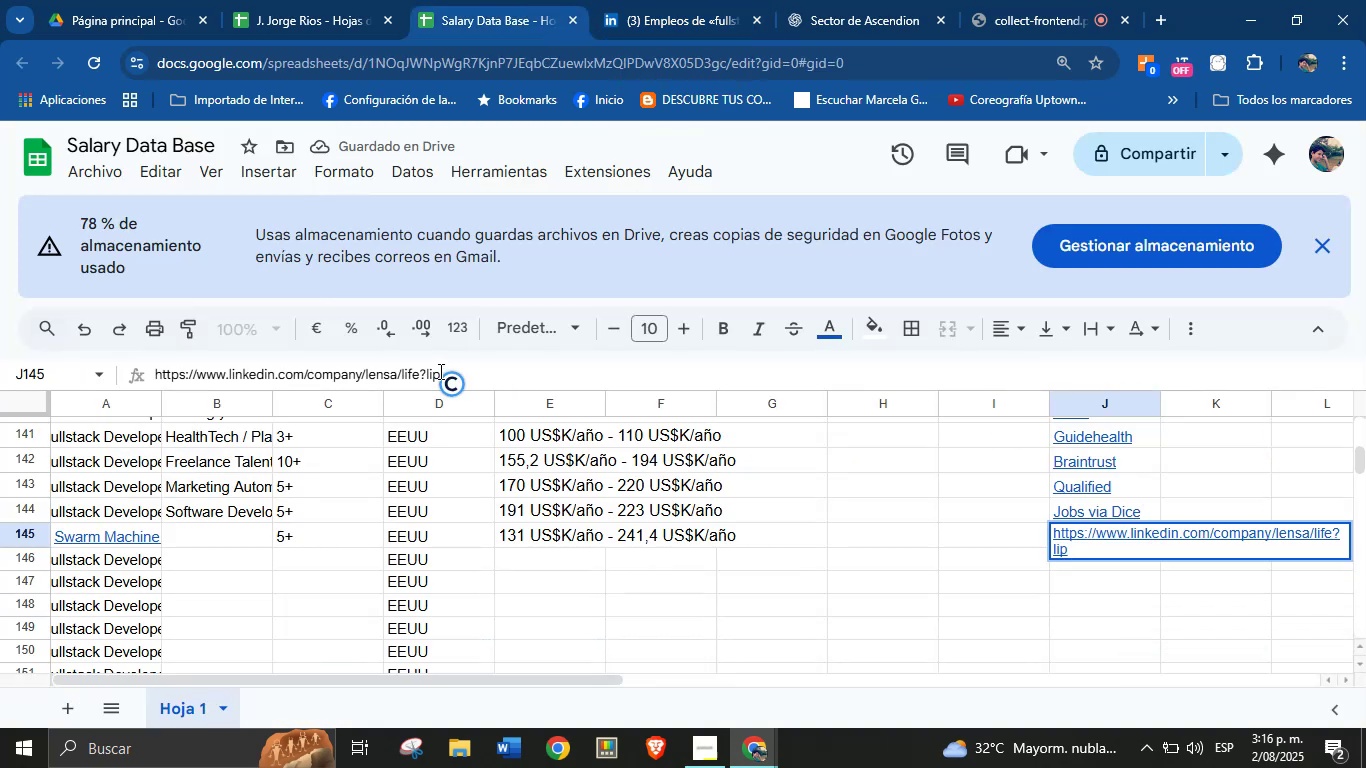 
key(Backspace)
 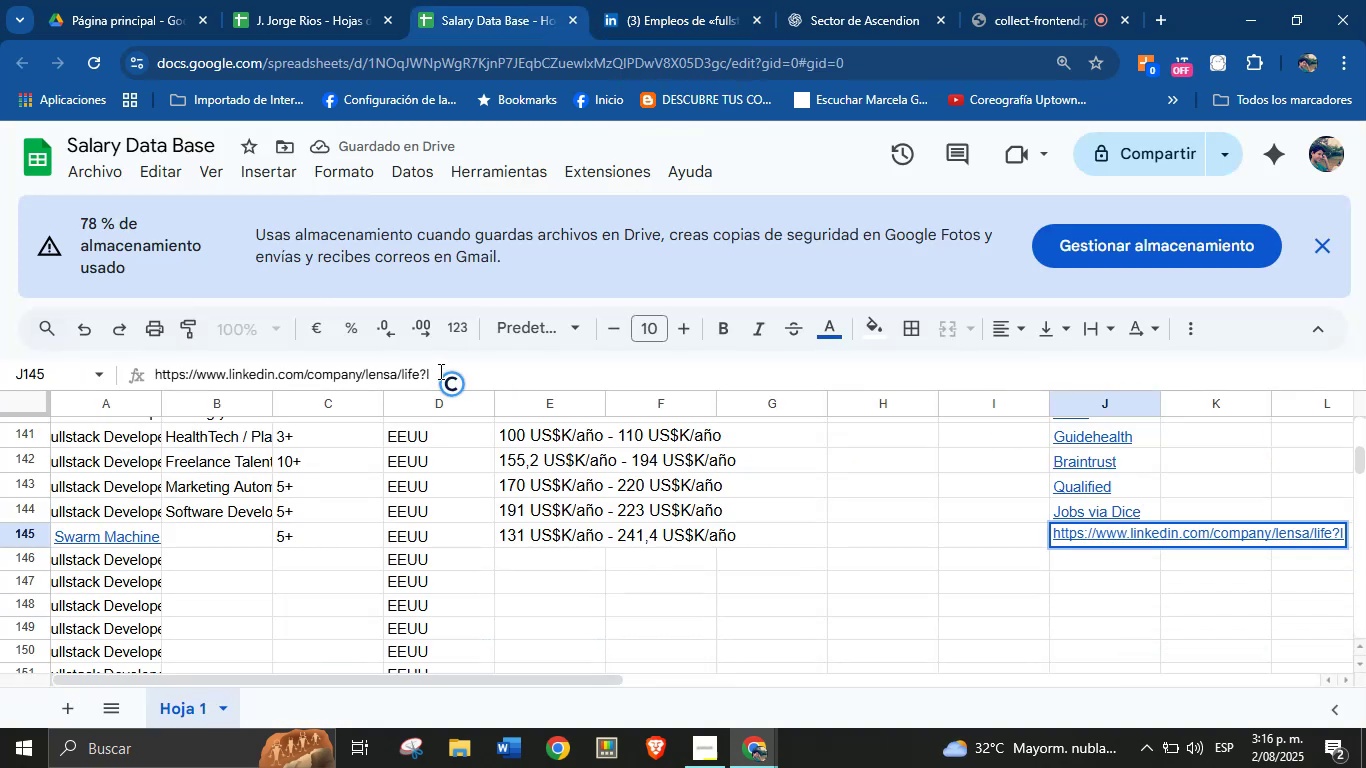 
key(Backspace)
 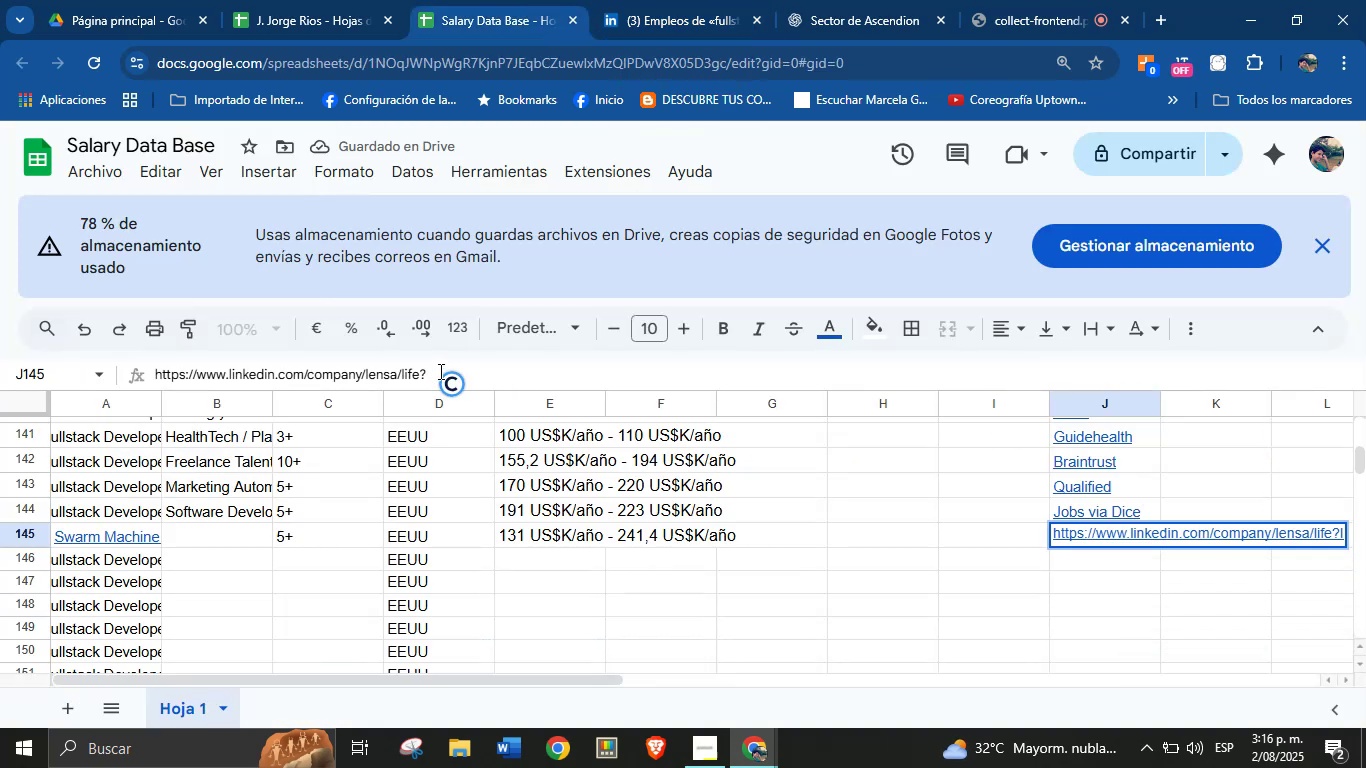 
key(Enter)
 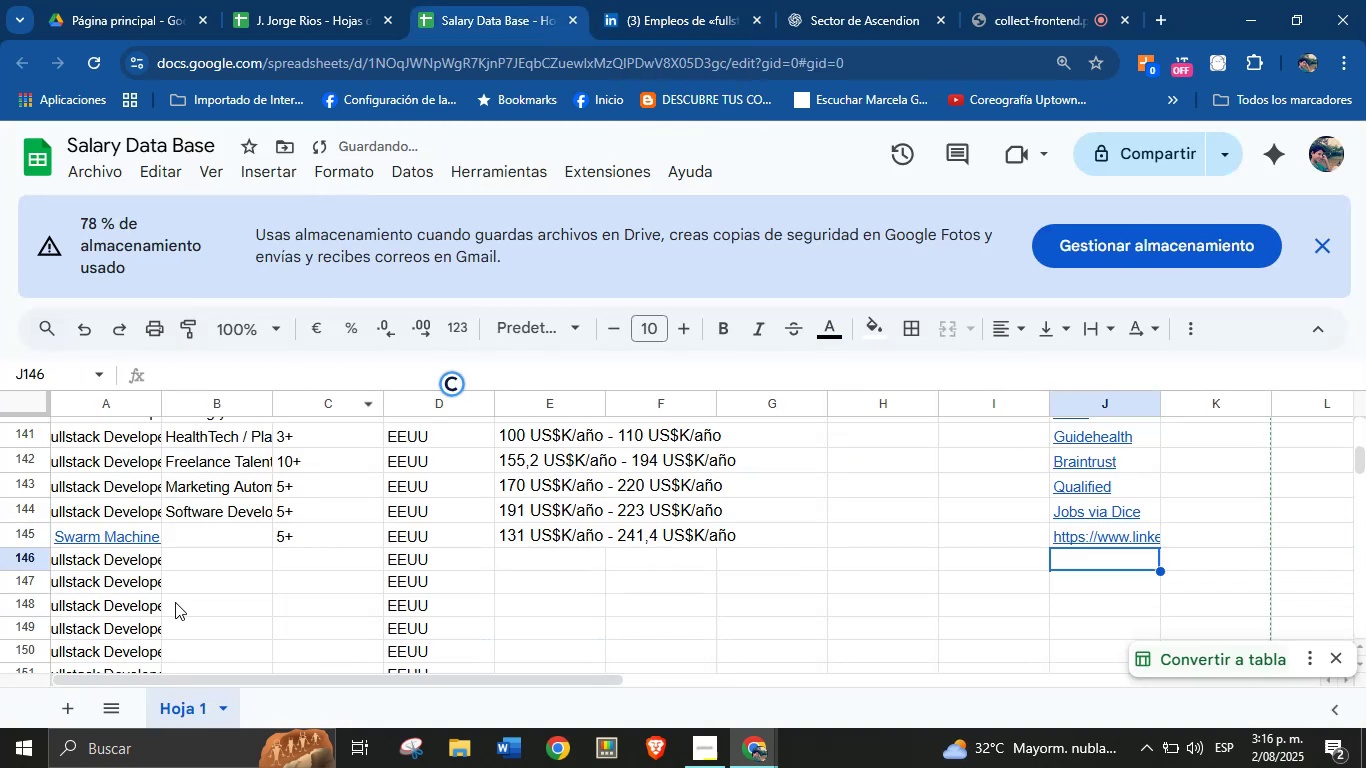 
left_click([203, 563])
 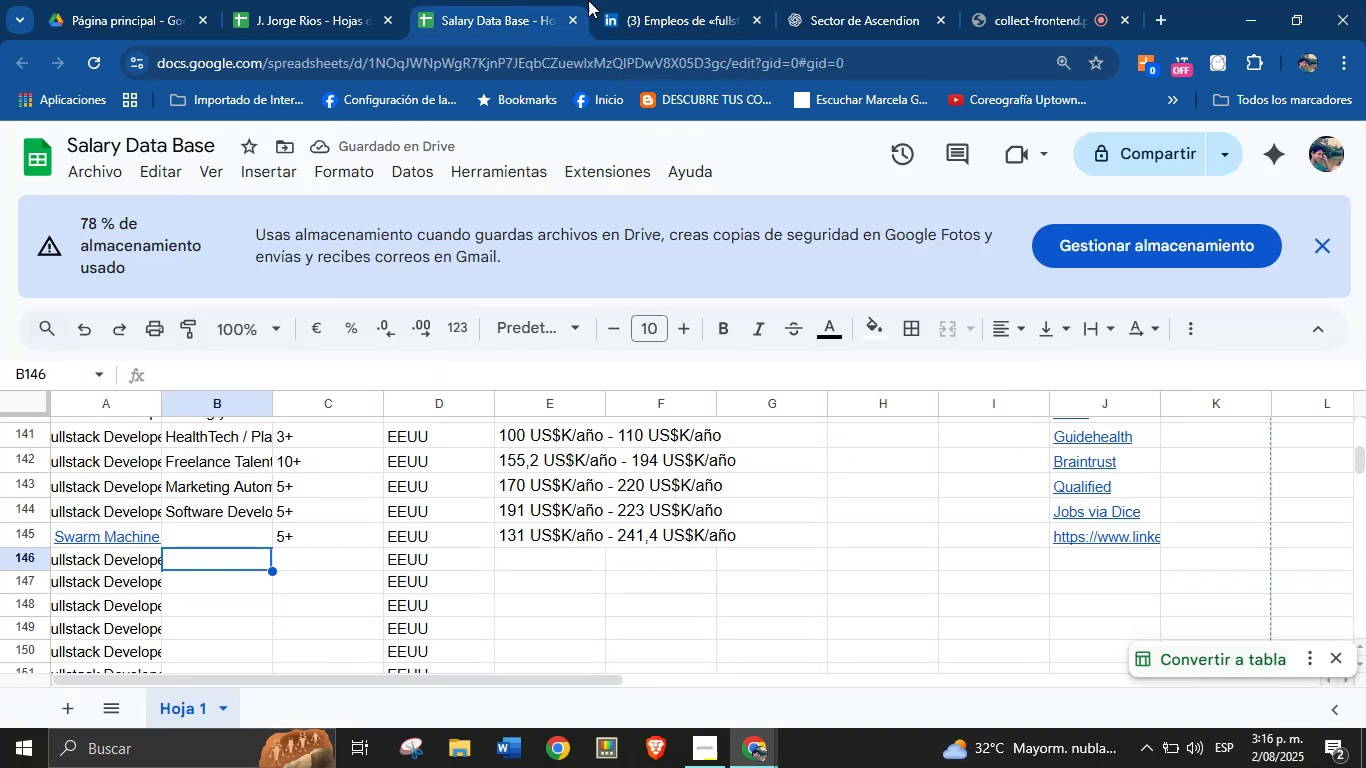 
left_click([690, 0])
 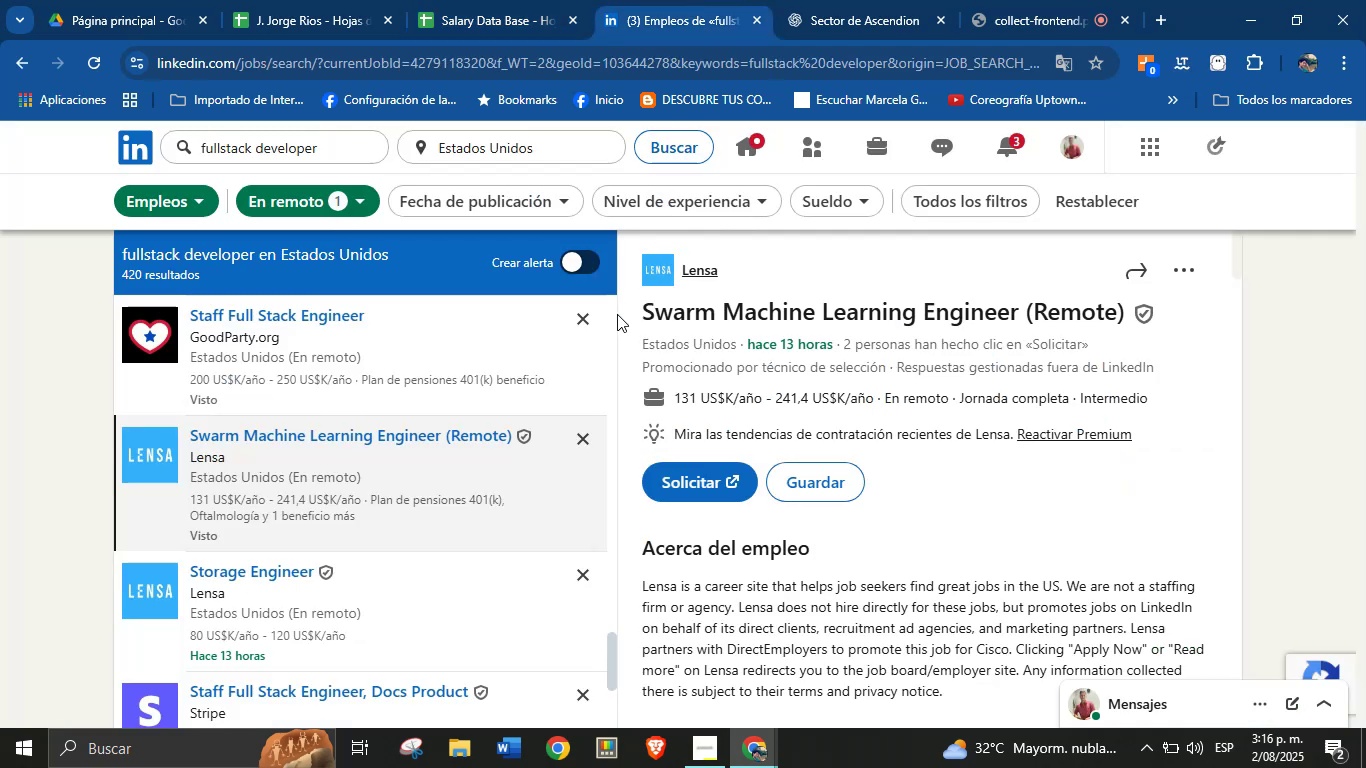 
scroll: coordinate [429, 466], scroll_direction: down, amount: 1.0
 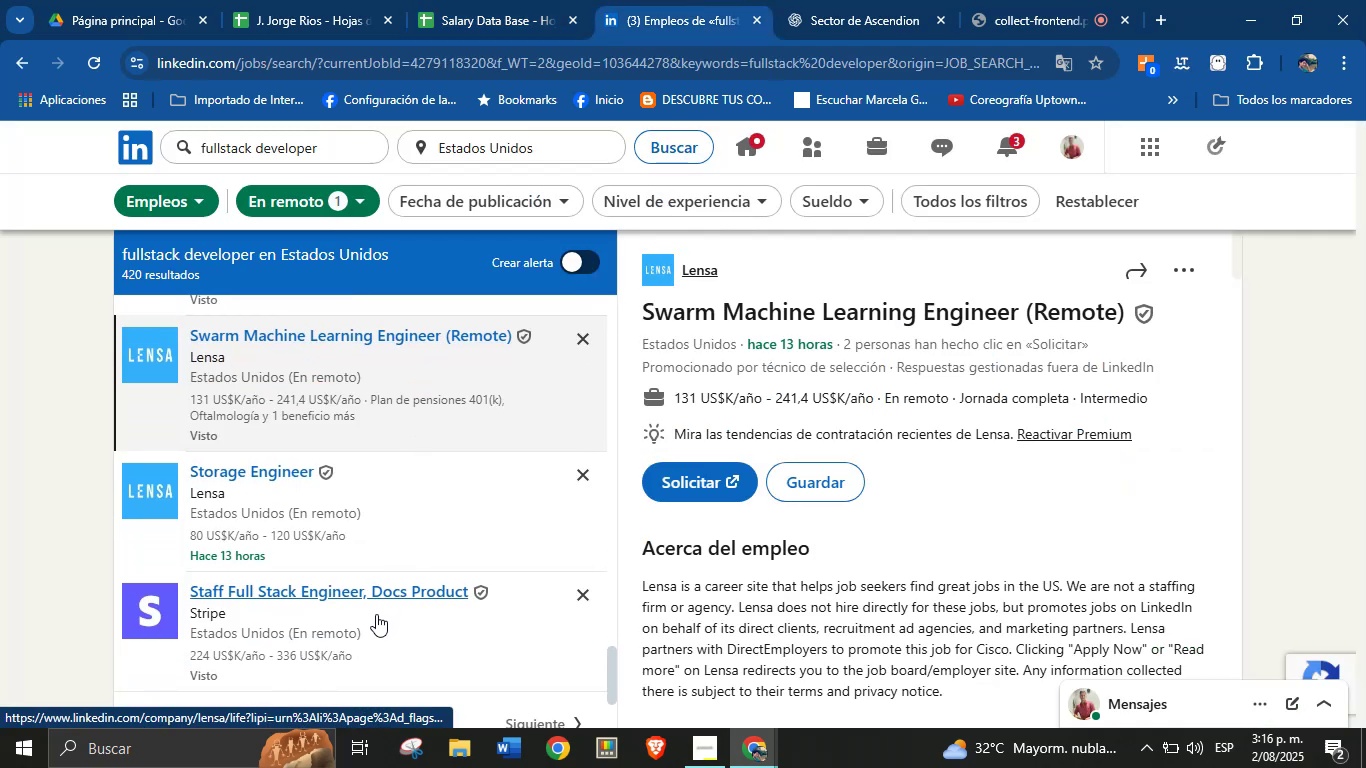 
left_click([376, 614])
 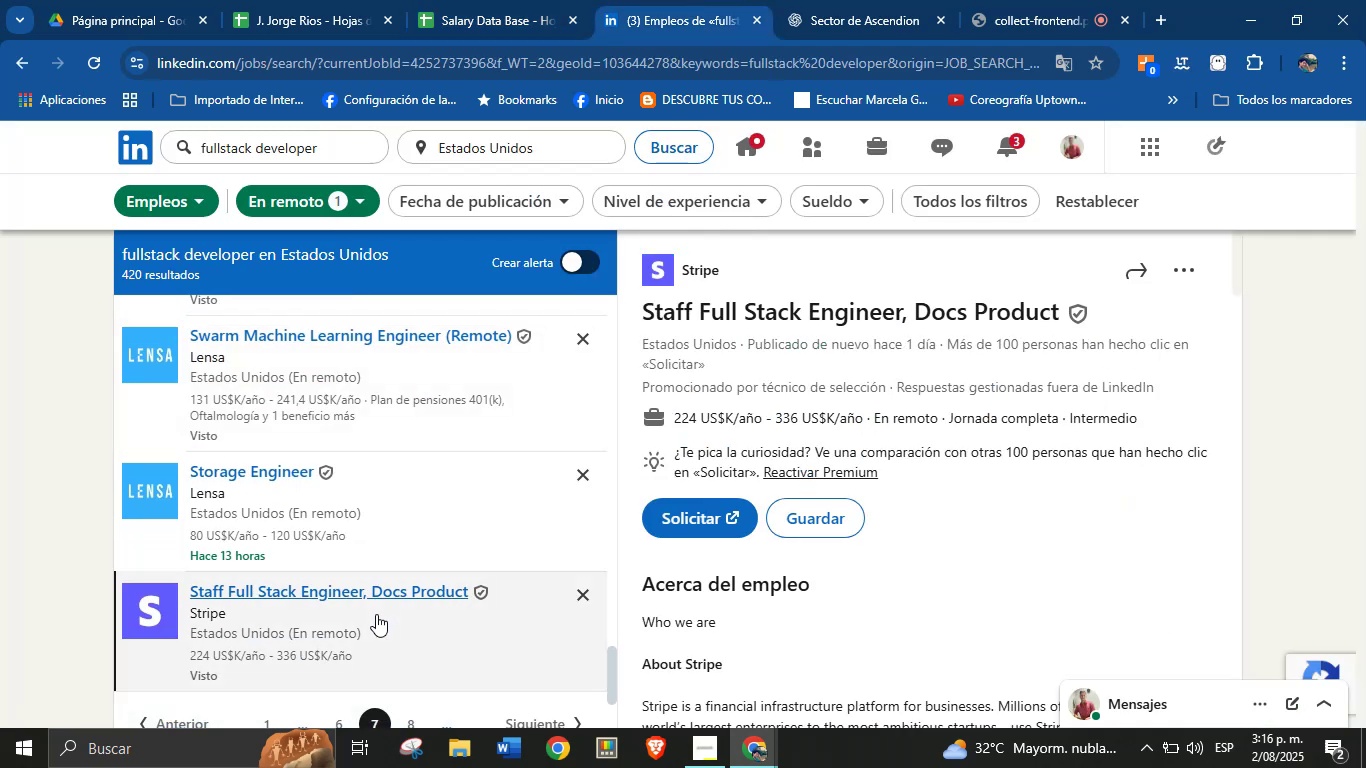 
scroll: coordinate [381, 609], scroll_direction: down, amount: 1.0
 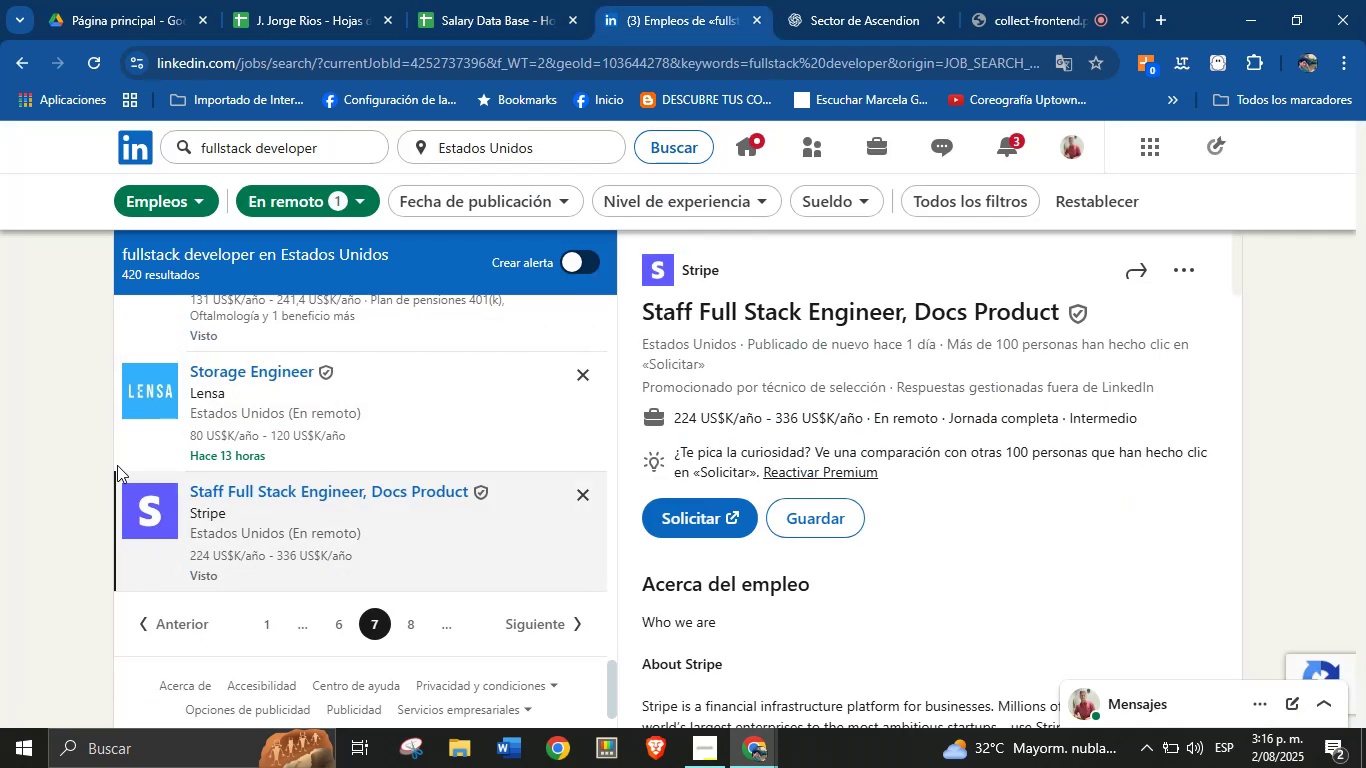 
left_click([302, 423])
 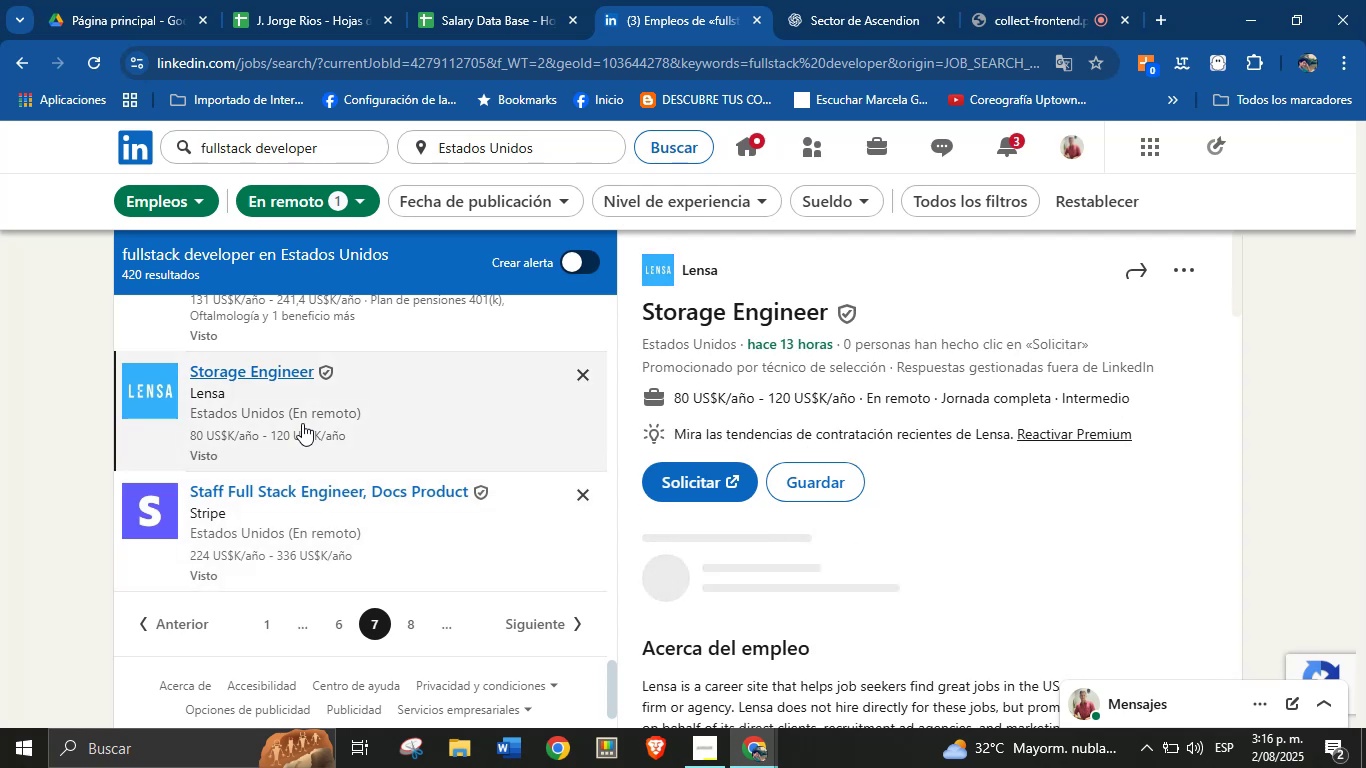 
left_click([485, 0])
 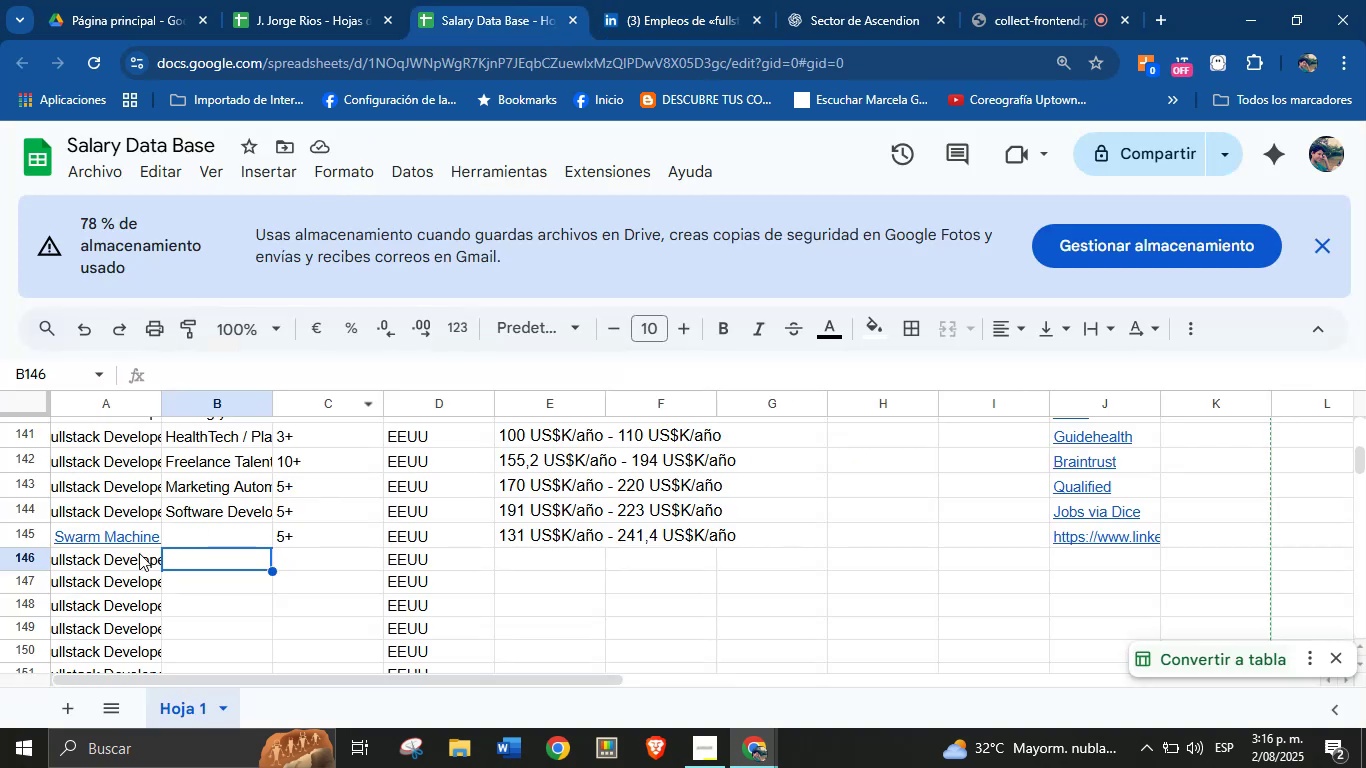 
left_click([135, 555])
 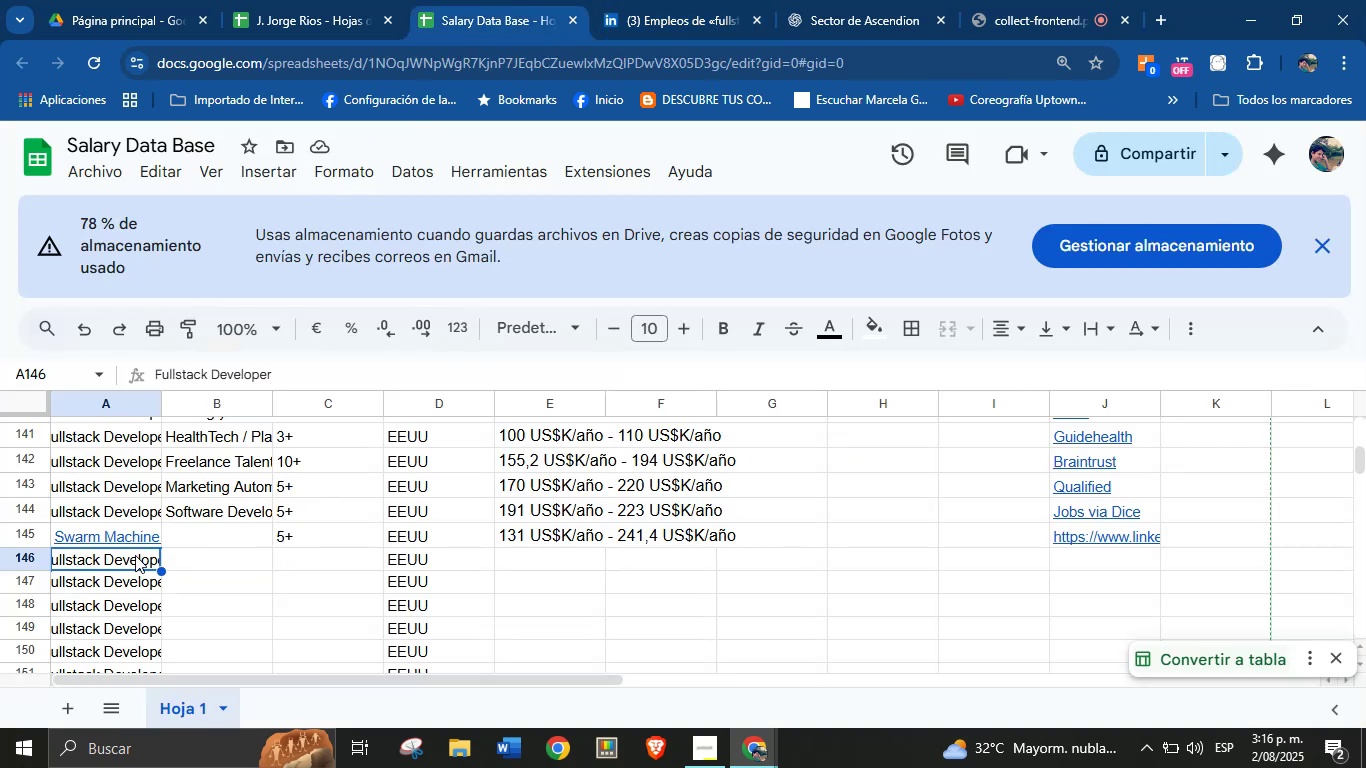 
type(Storage En)
 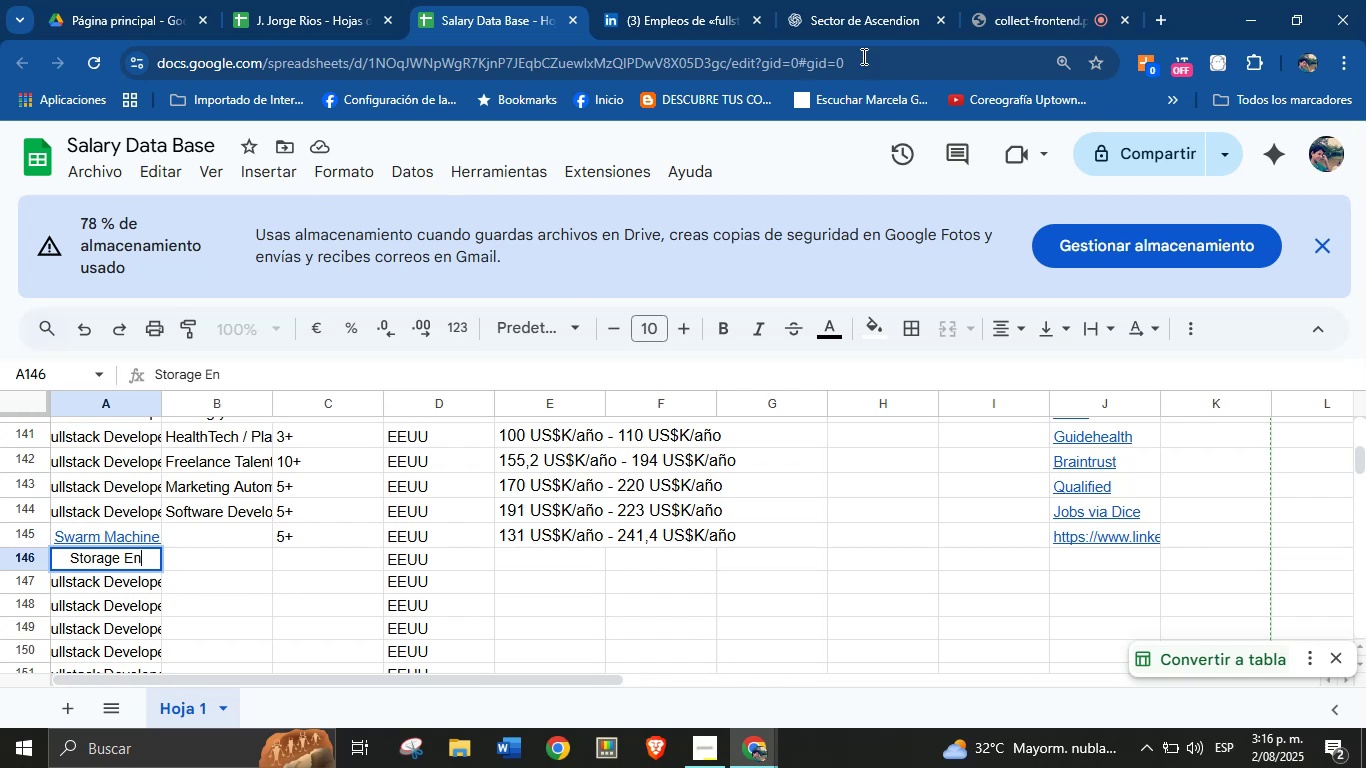 
left_click([688, 0])
 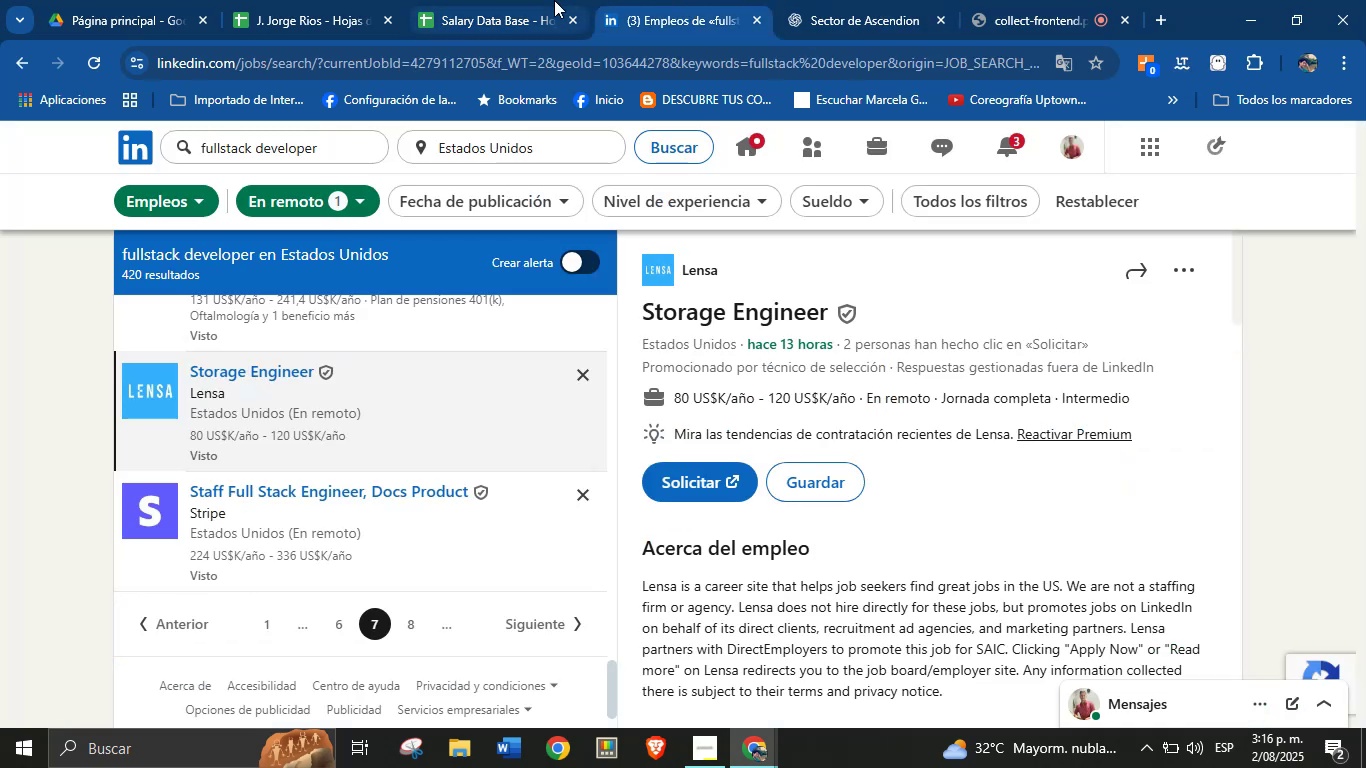 
left_click([552, 0])
 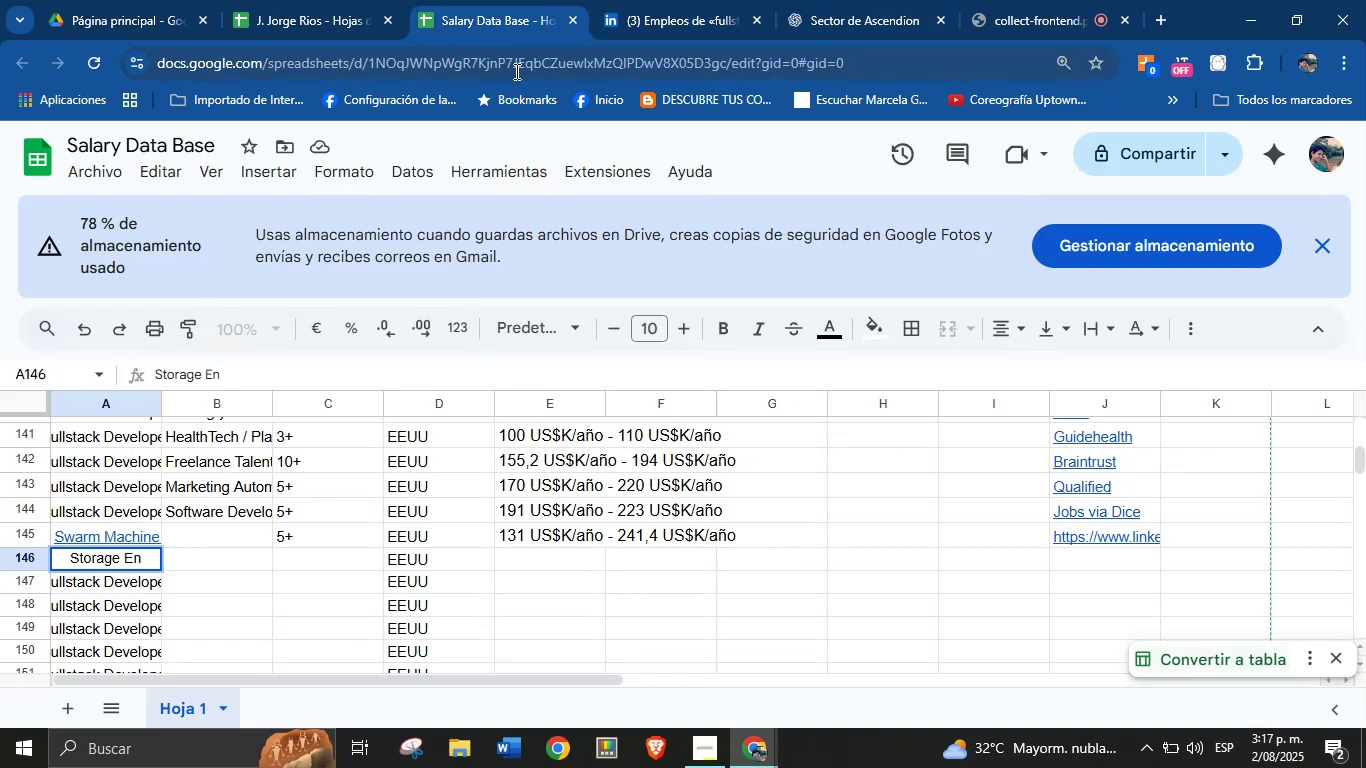 
type(gineer)
 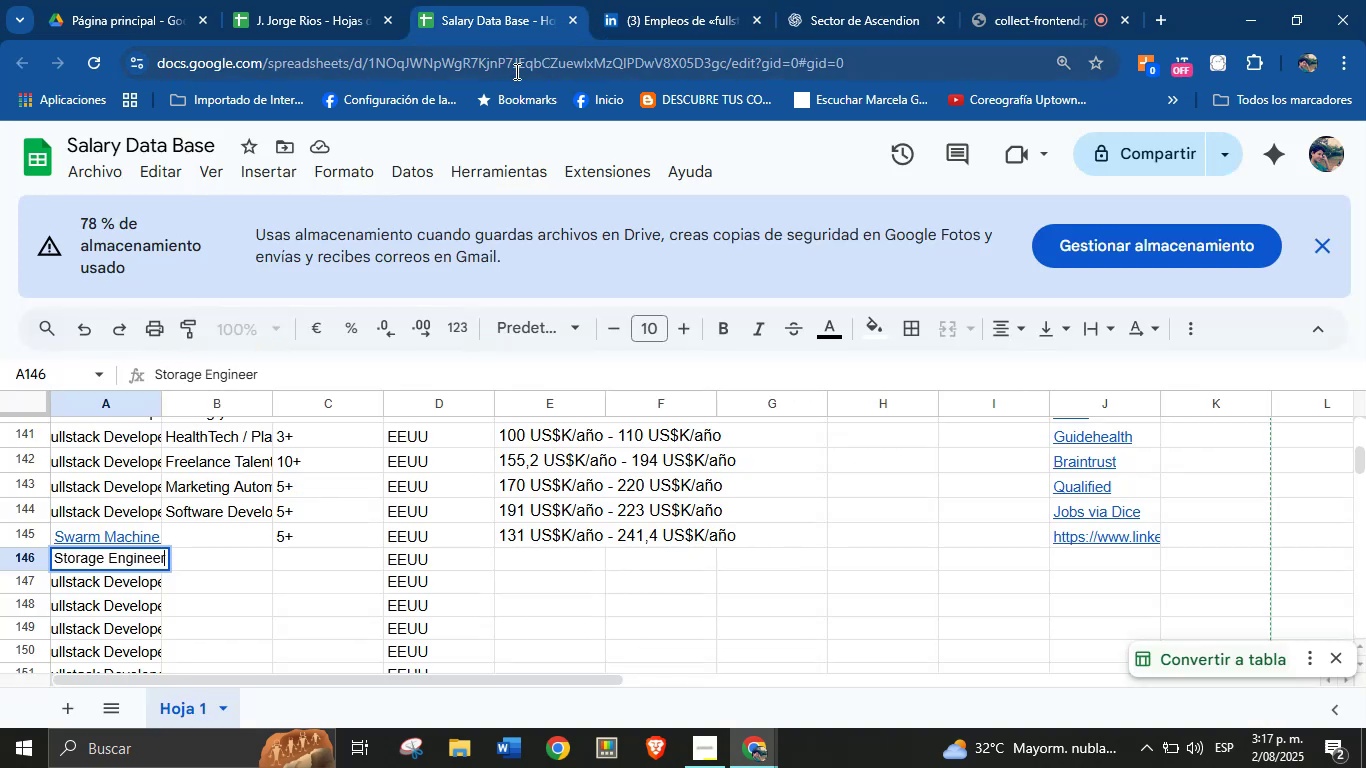 
key(Tab)
 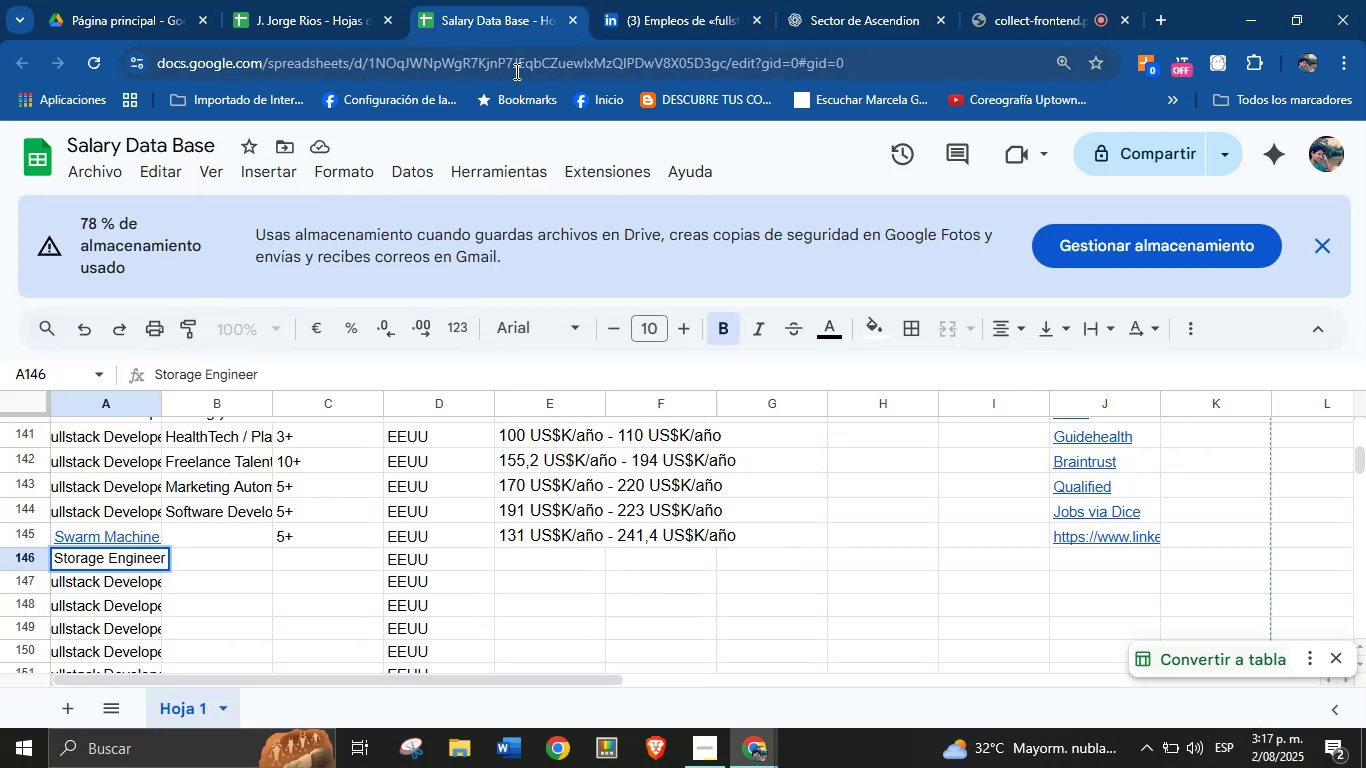 
key(Control+B)
 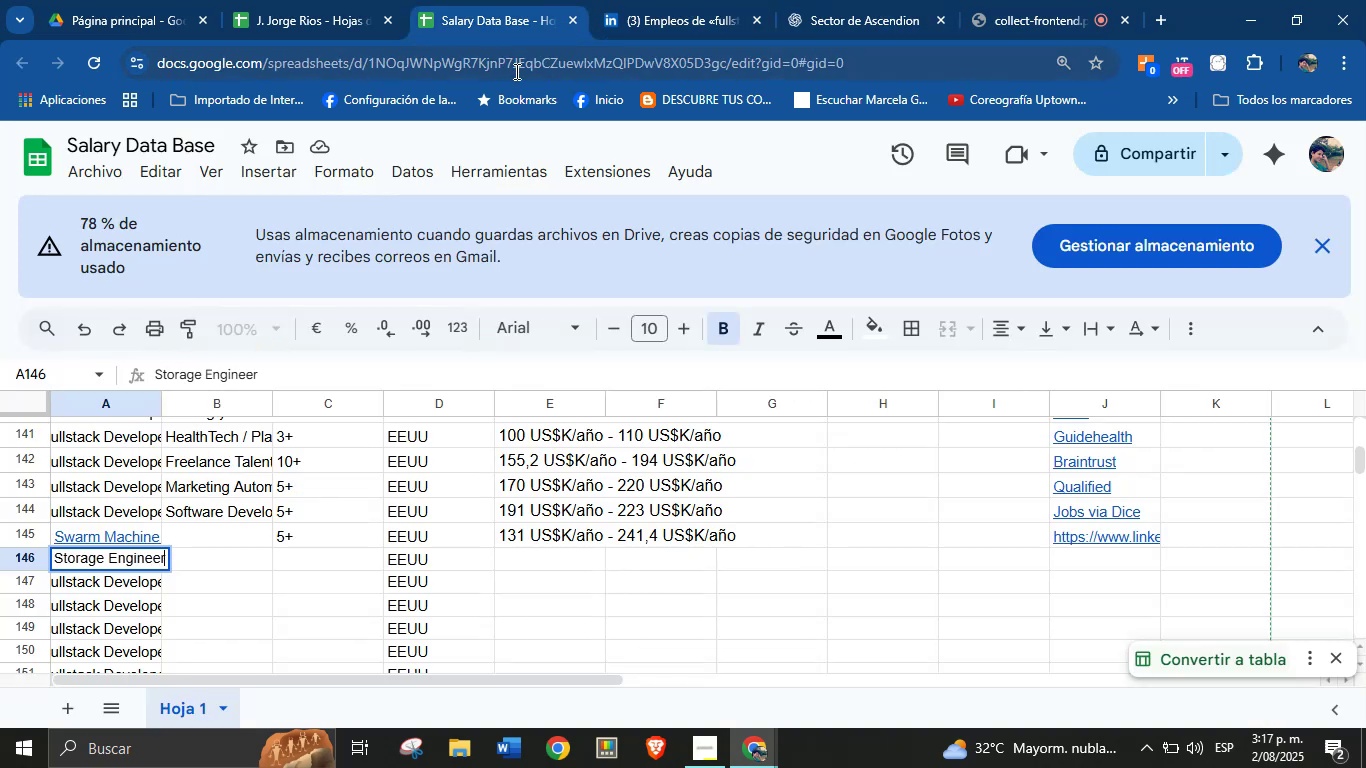 
key(Control+ControlLeft)
 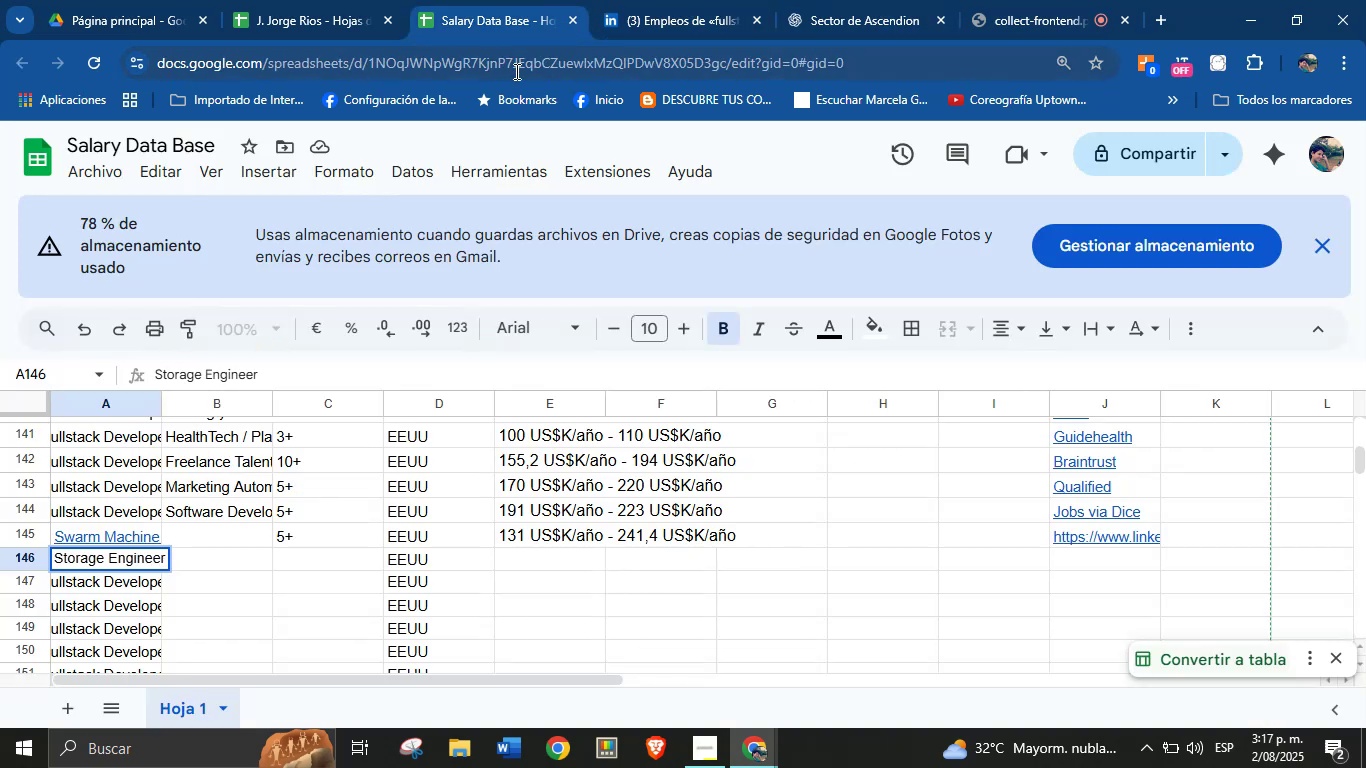 
key(Tab)
 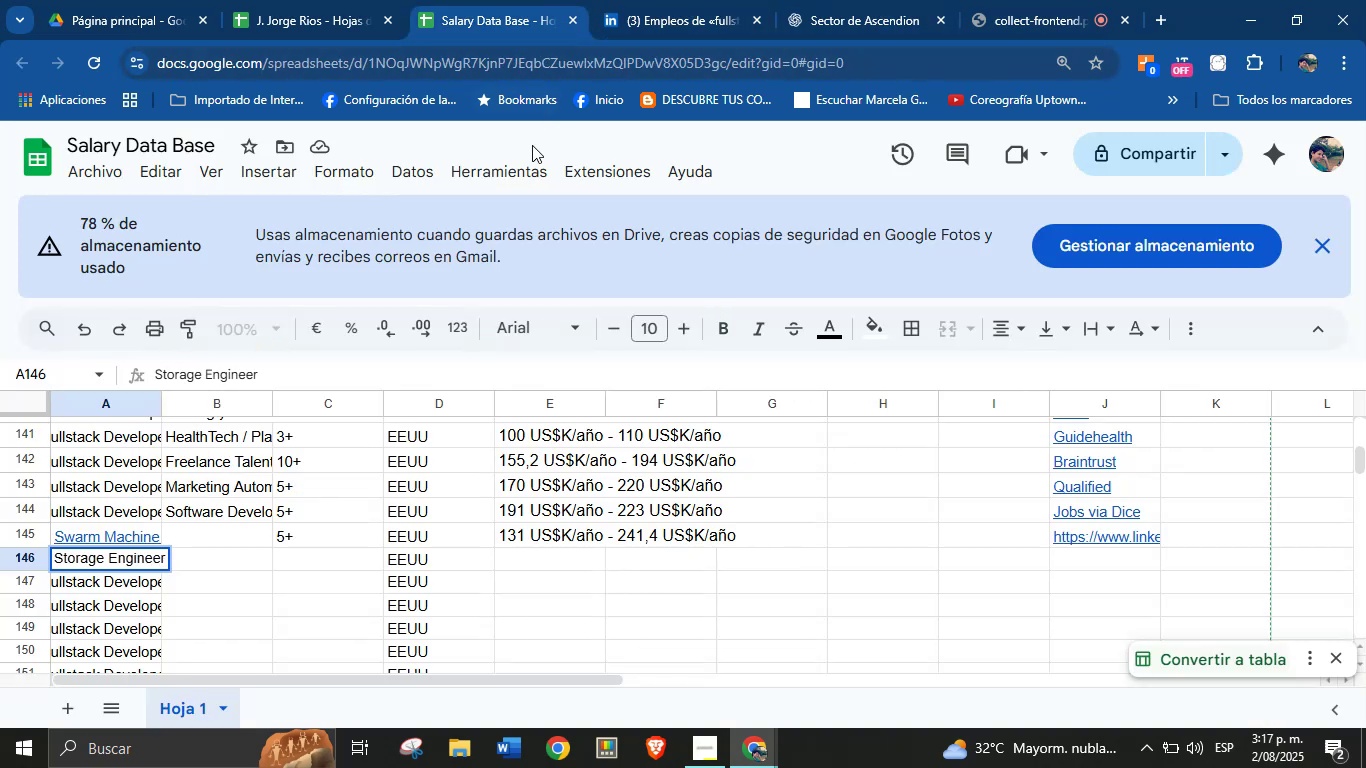 
key(Control+ControlLeft)
 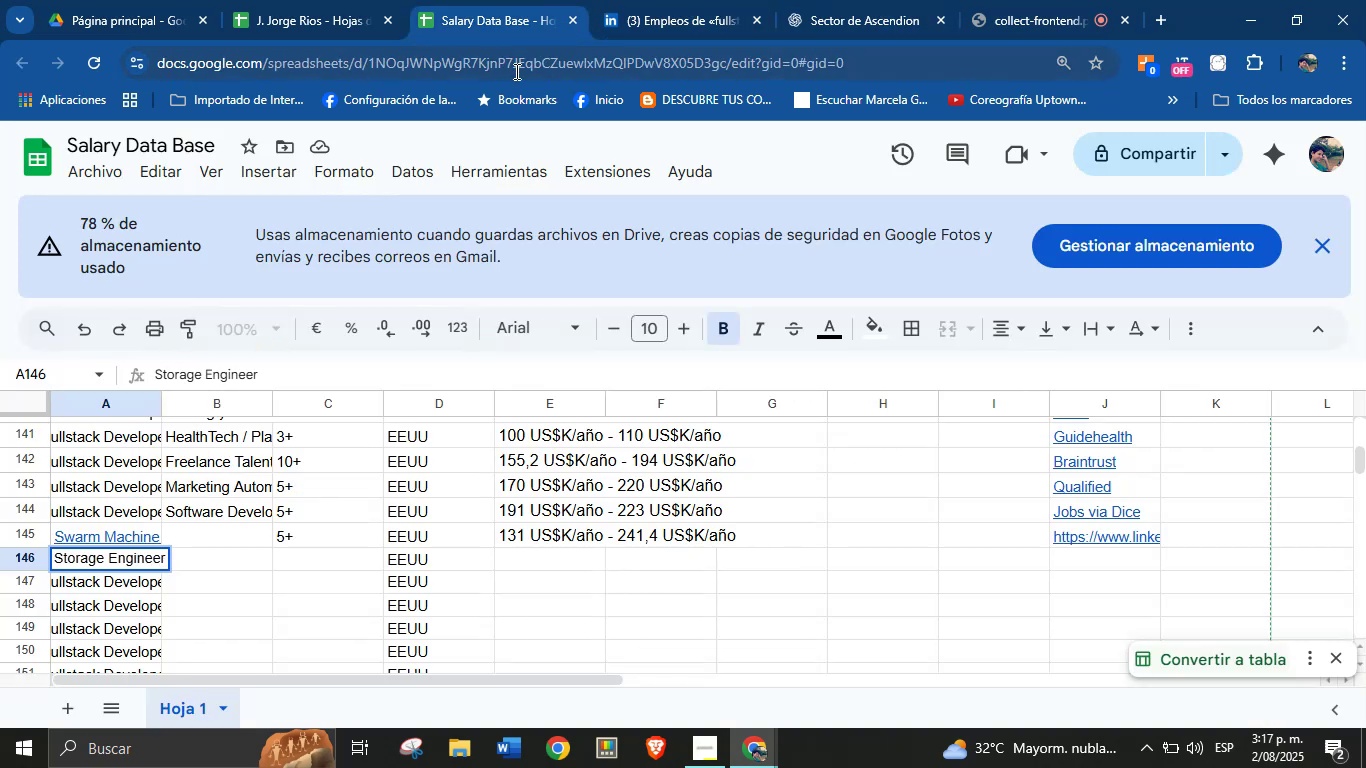 
key(Control+B)
 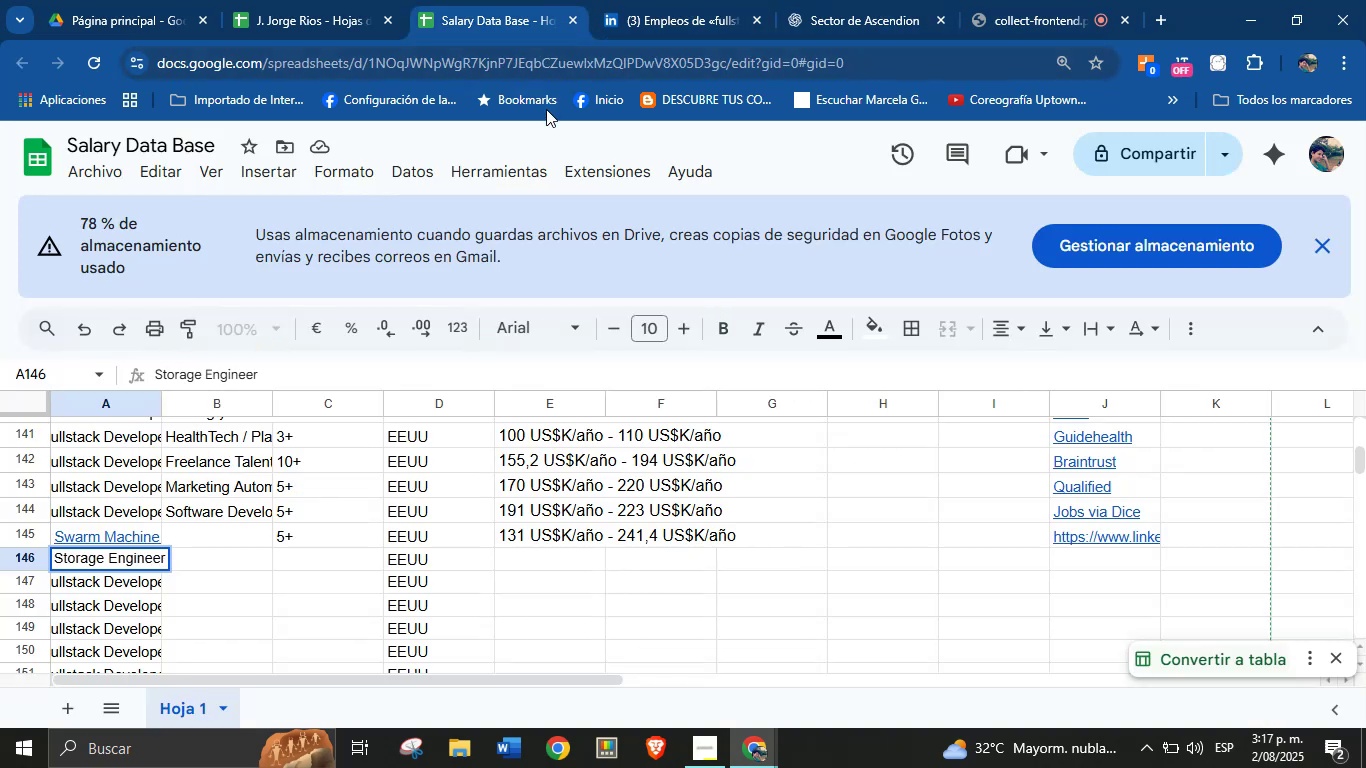 
key(Tab)
 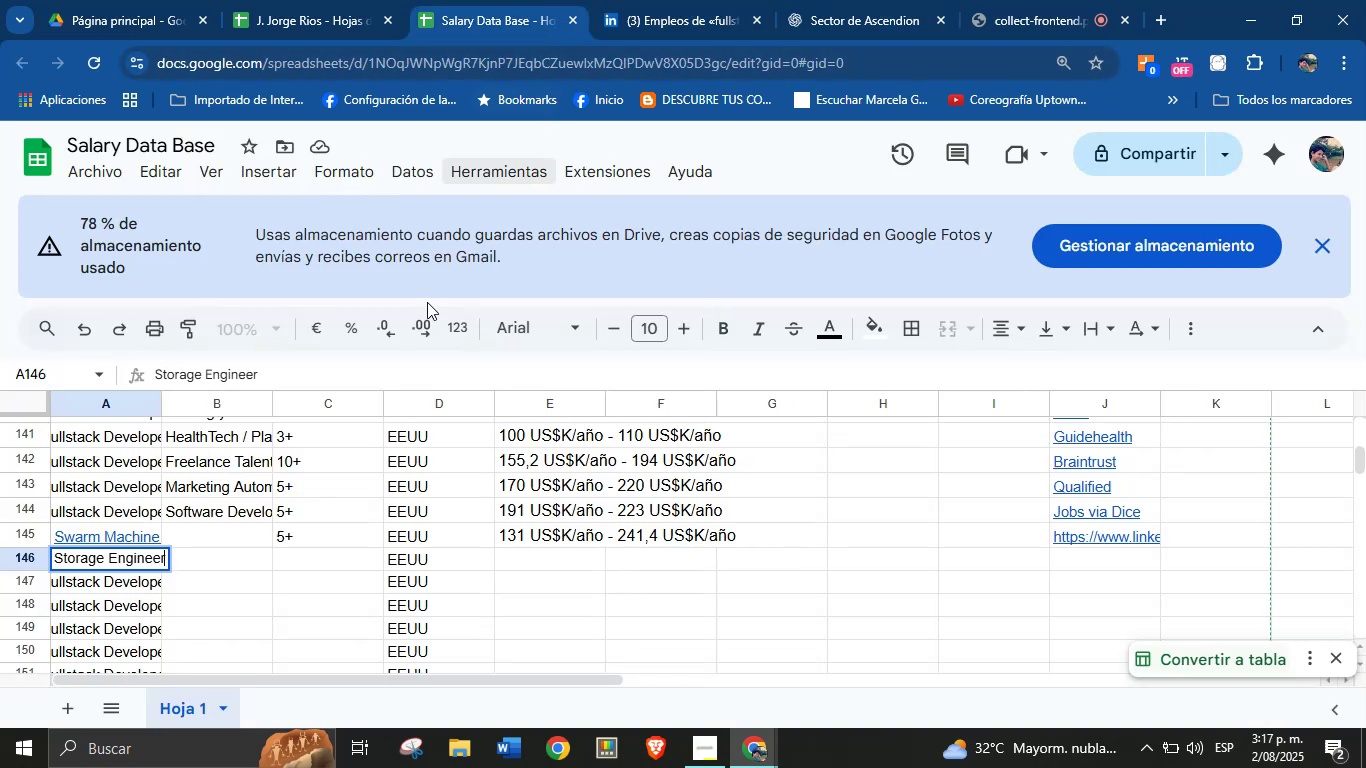 
key(Control+ControlLeft)
 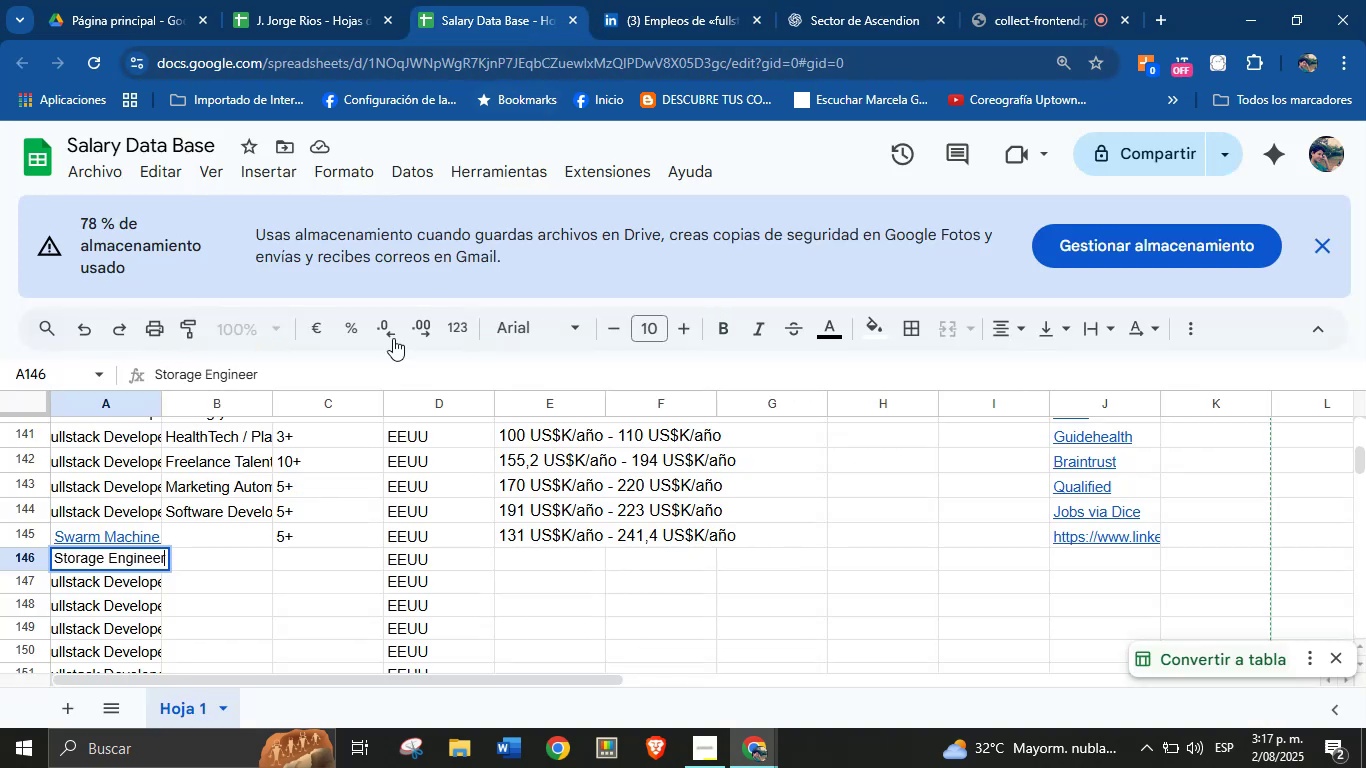 
key(Control+B)
 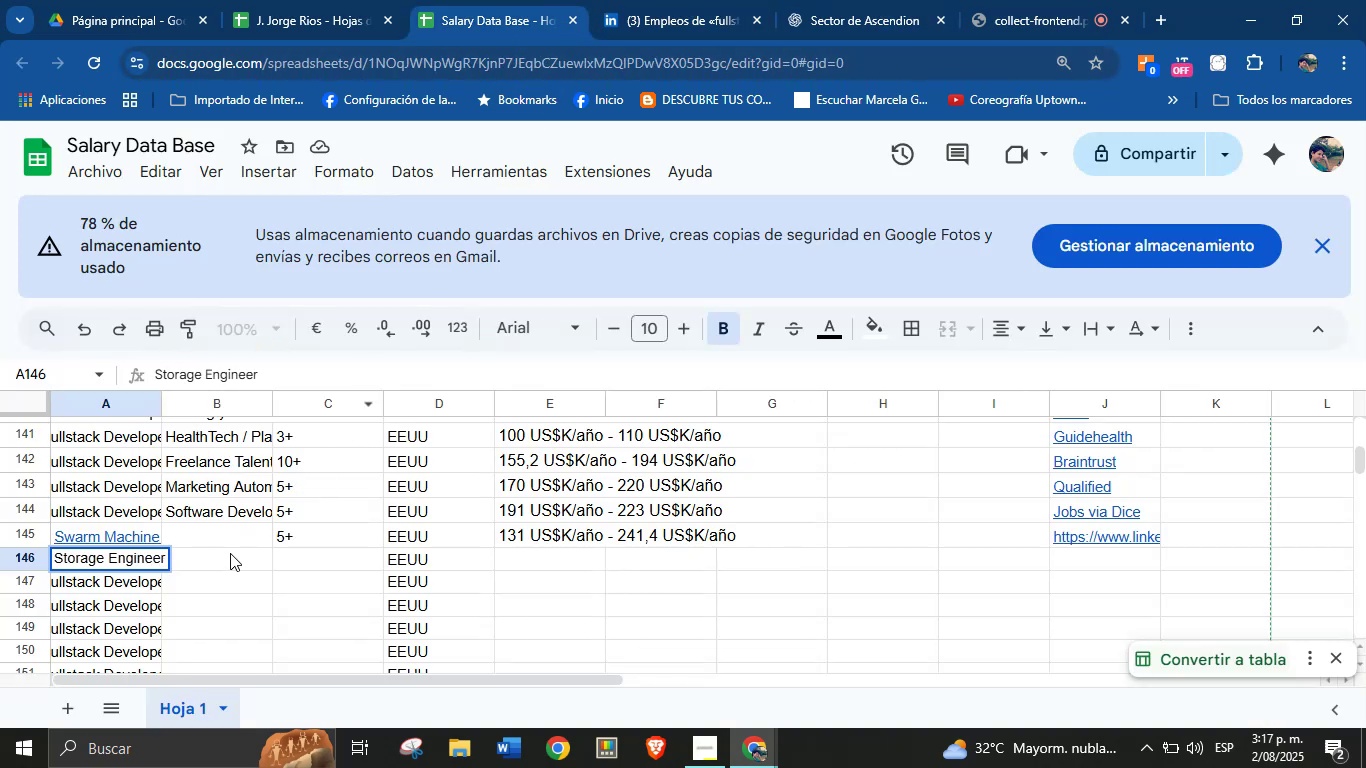 
left_click([230, 556])
 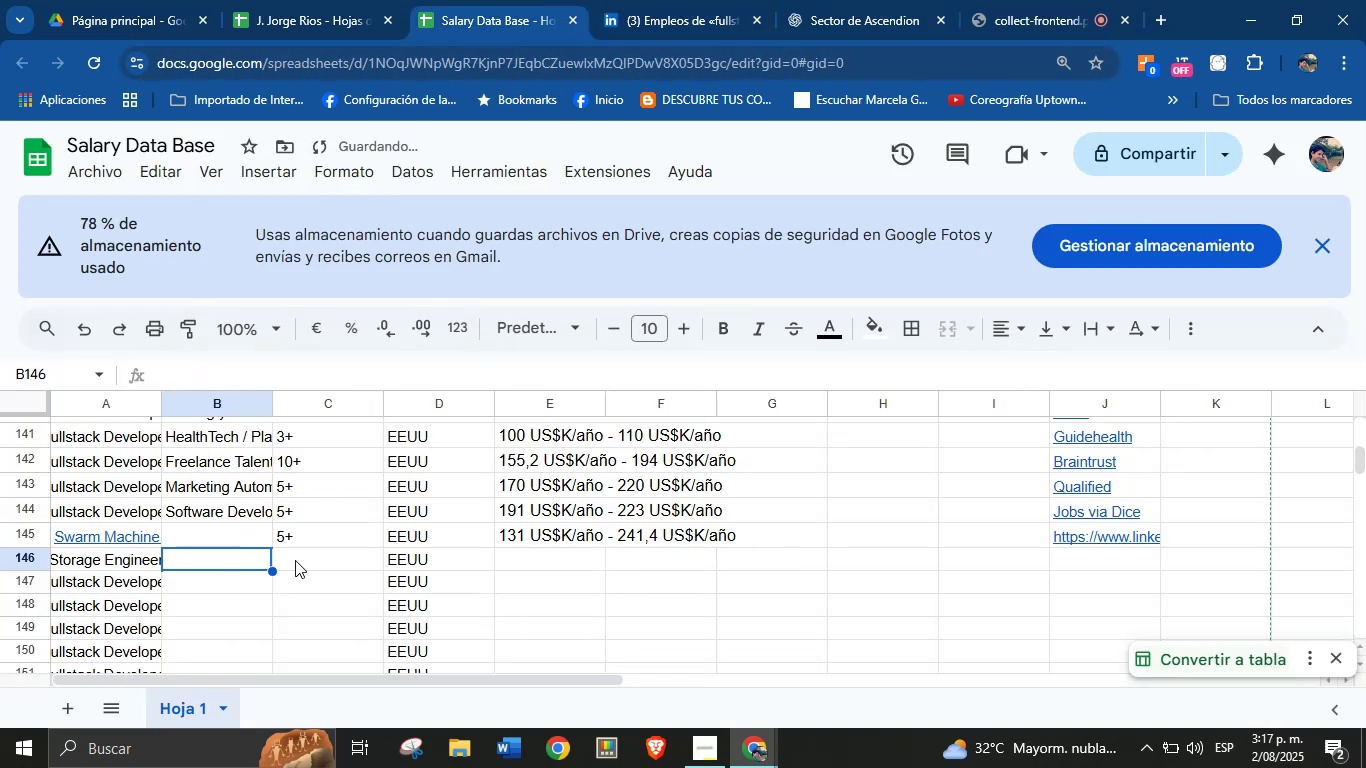 
left_click([304, 560])
 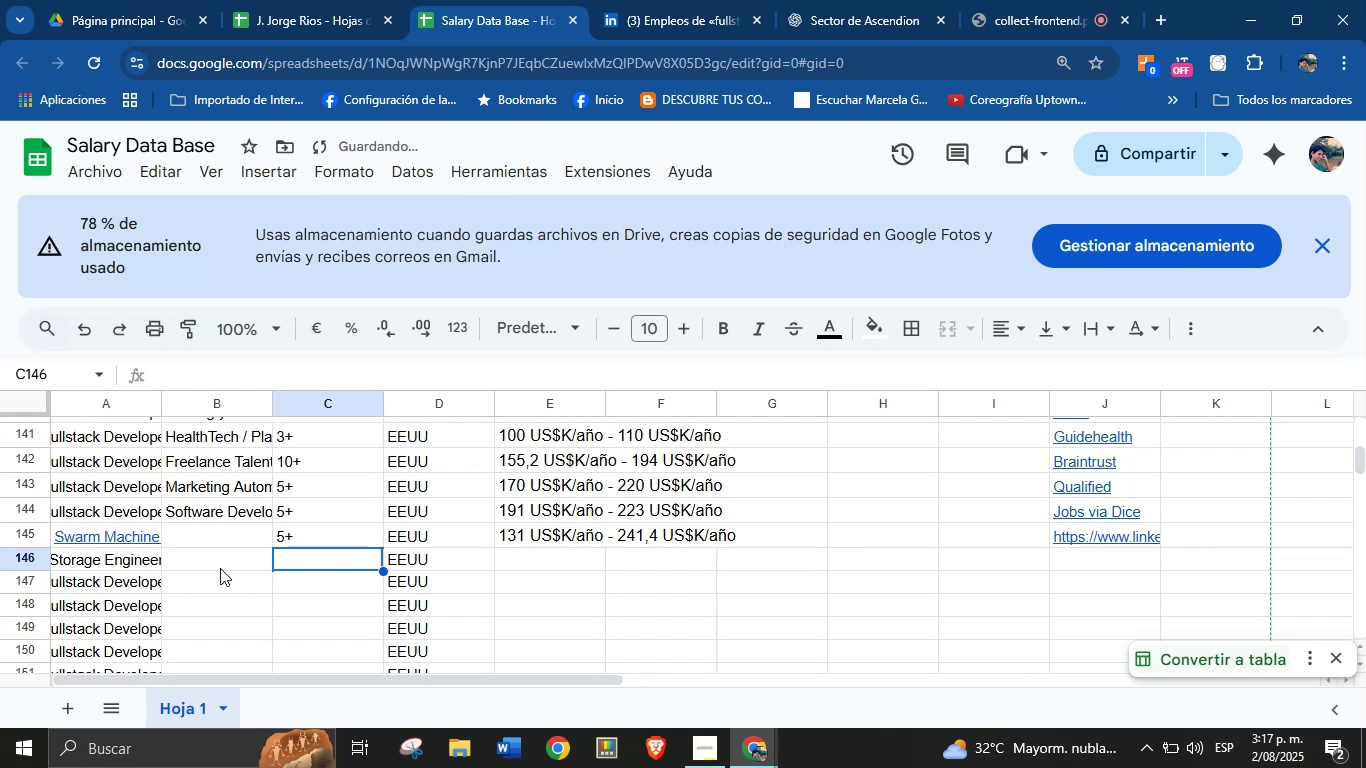 
left_click([219, 568])
 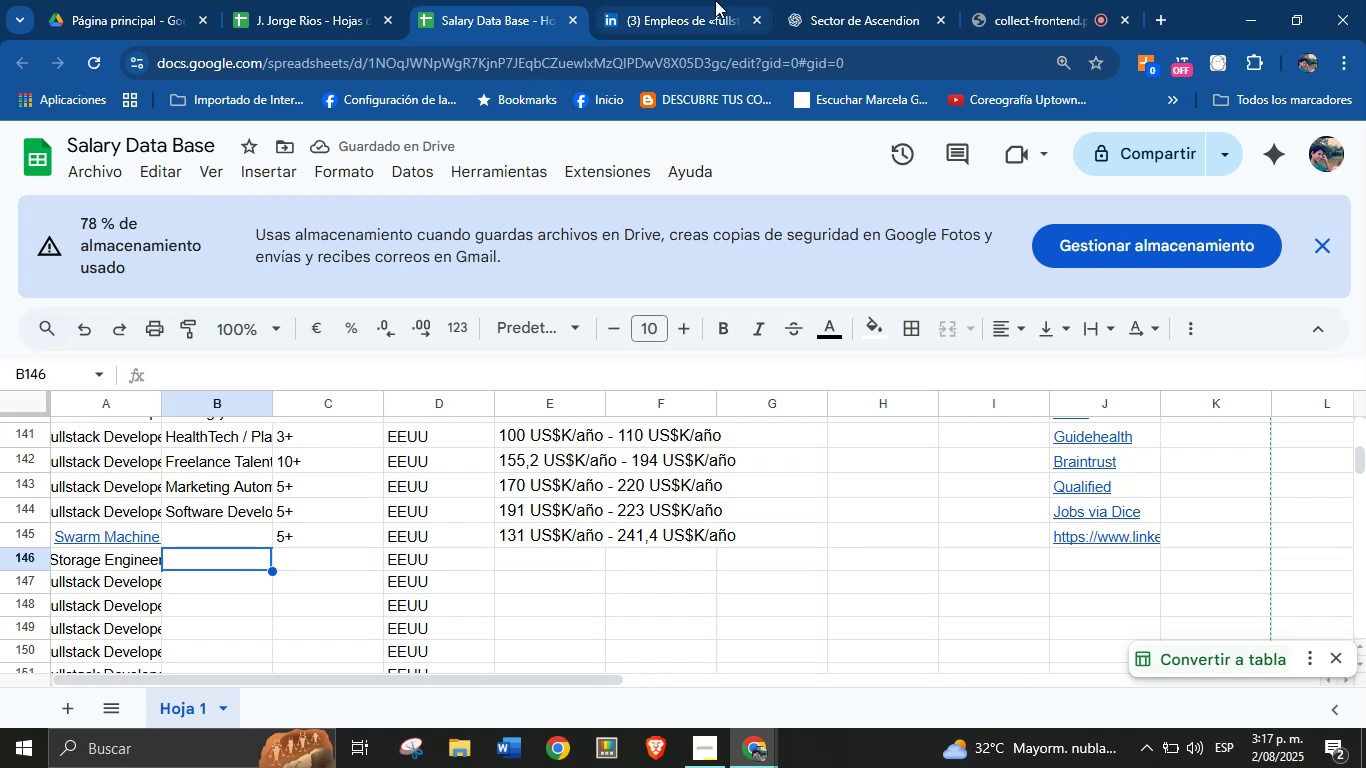 
left_click([658, 0])
 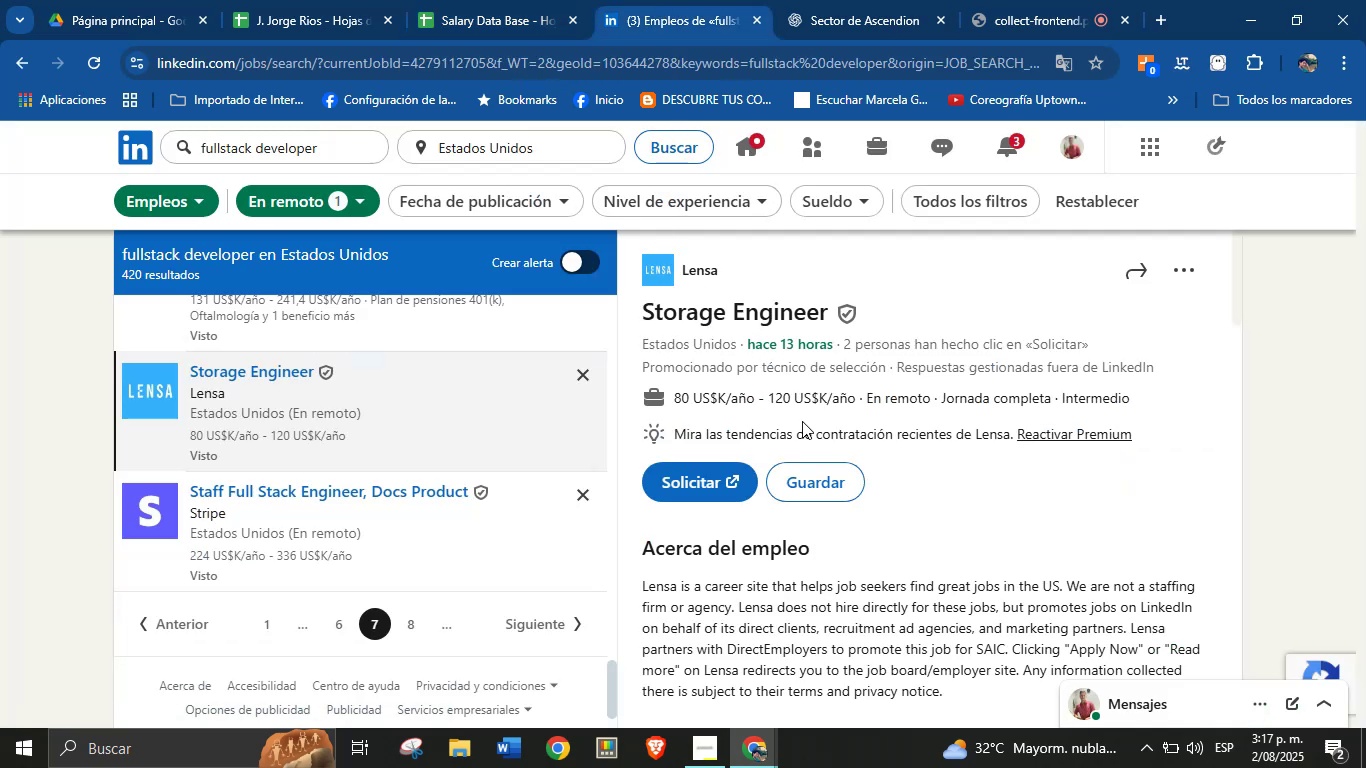 
wait(8.87)
 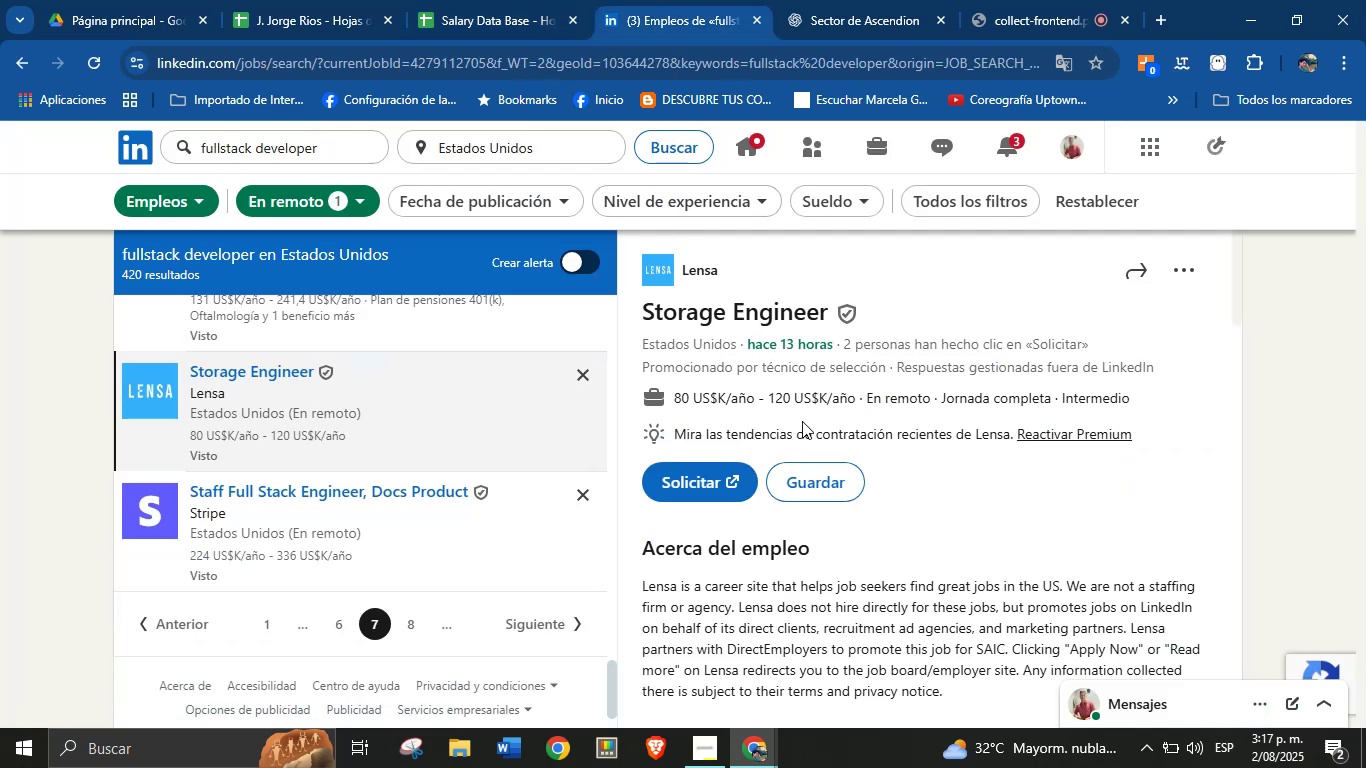 
scroll: coordinate [885, 422], scroll_direction: down, amount: 2.0
 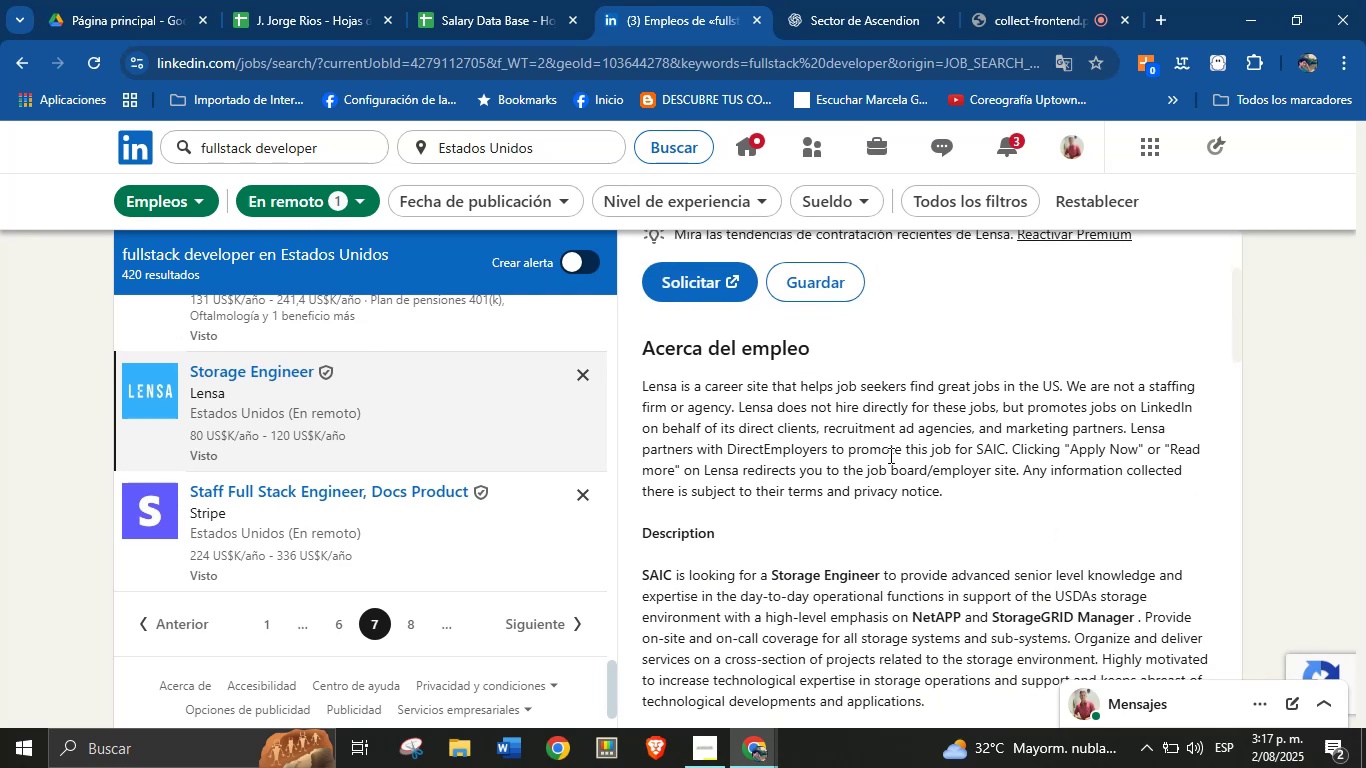 
scroll: coordinate [889, 463], scroll_direction: up, amount: 3.0
 